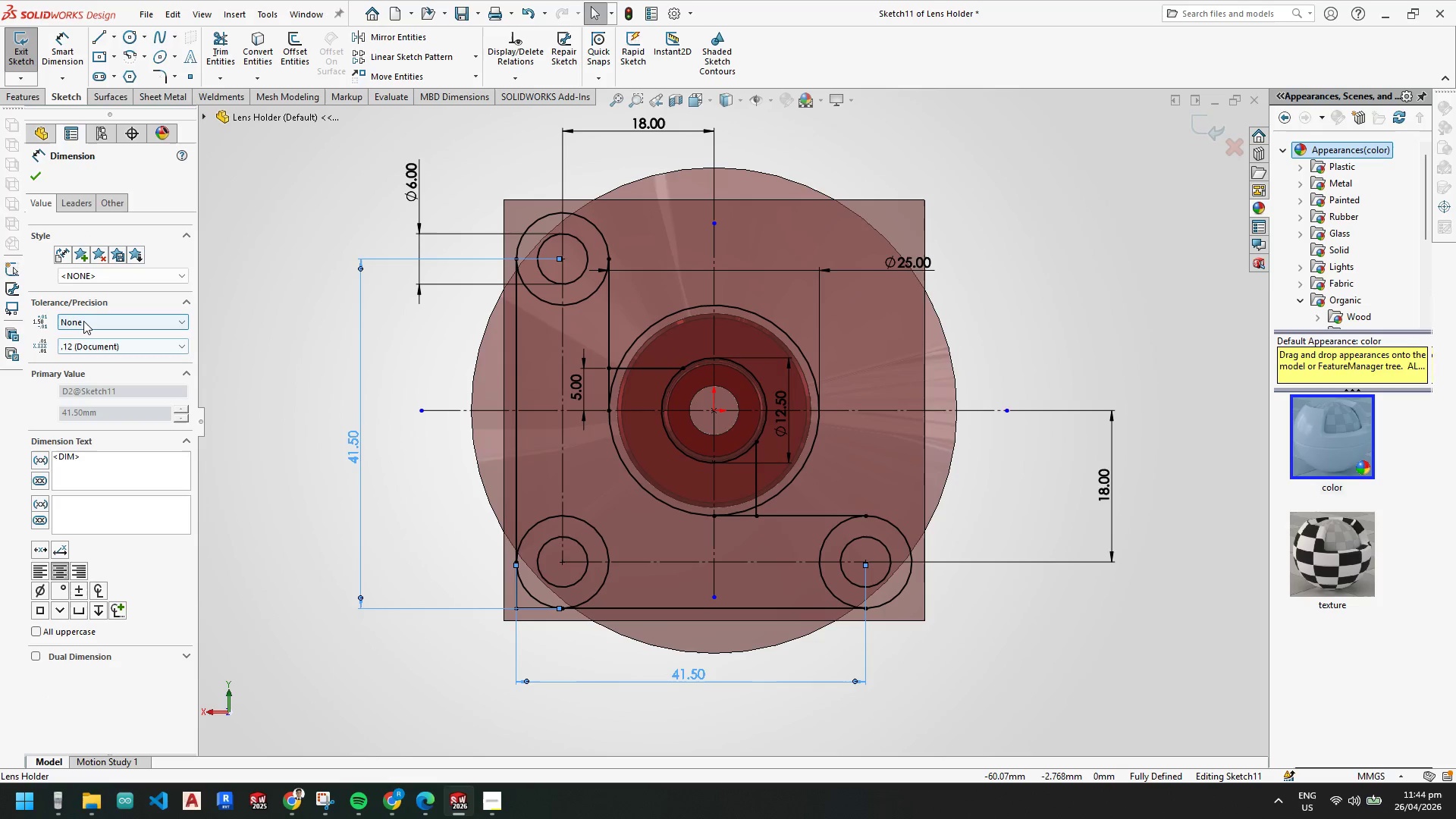 
left_click([83, 320])
 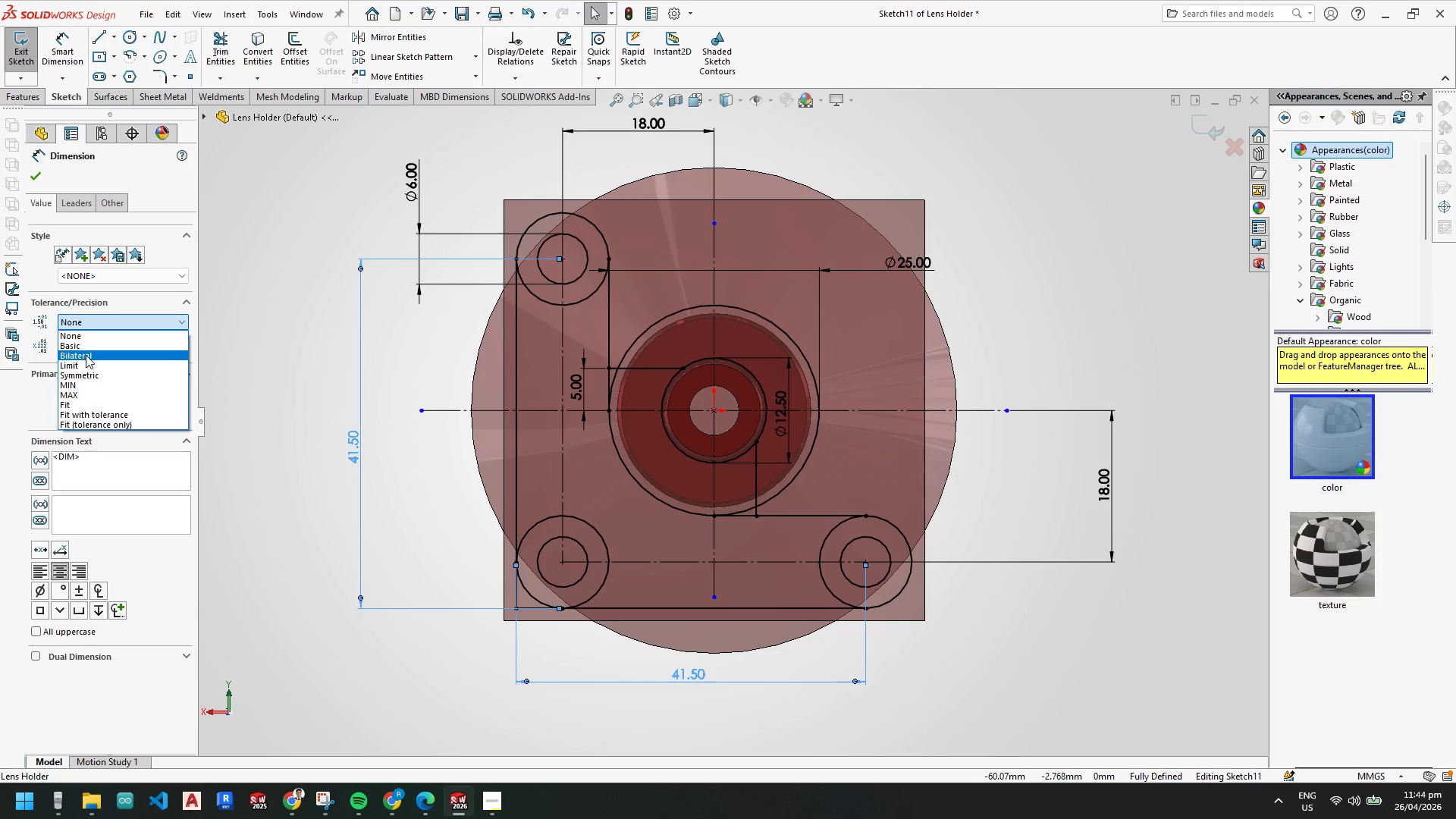 
left_click([86, 355])
 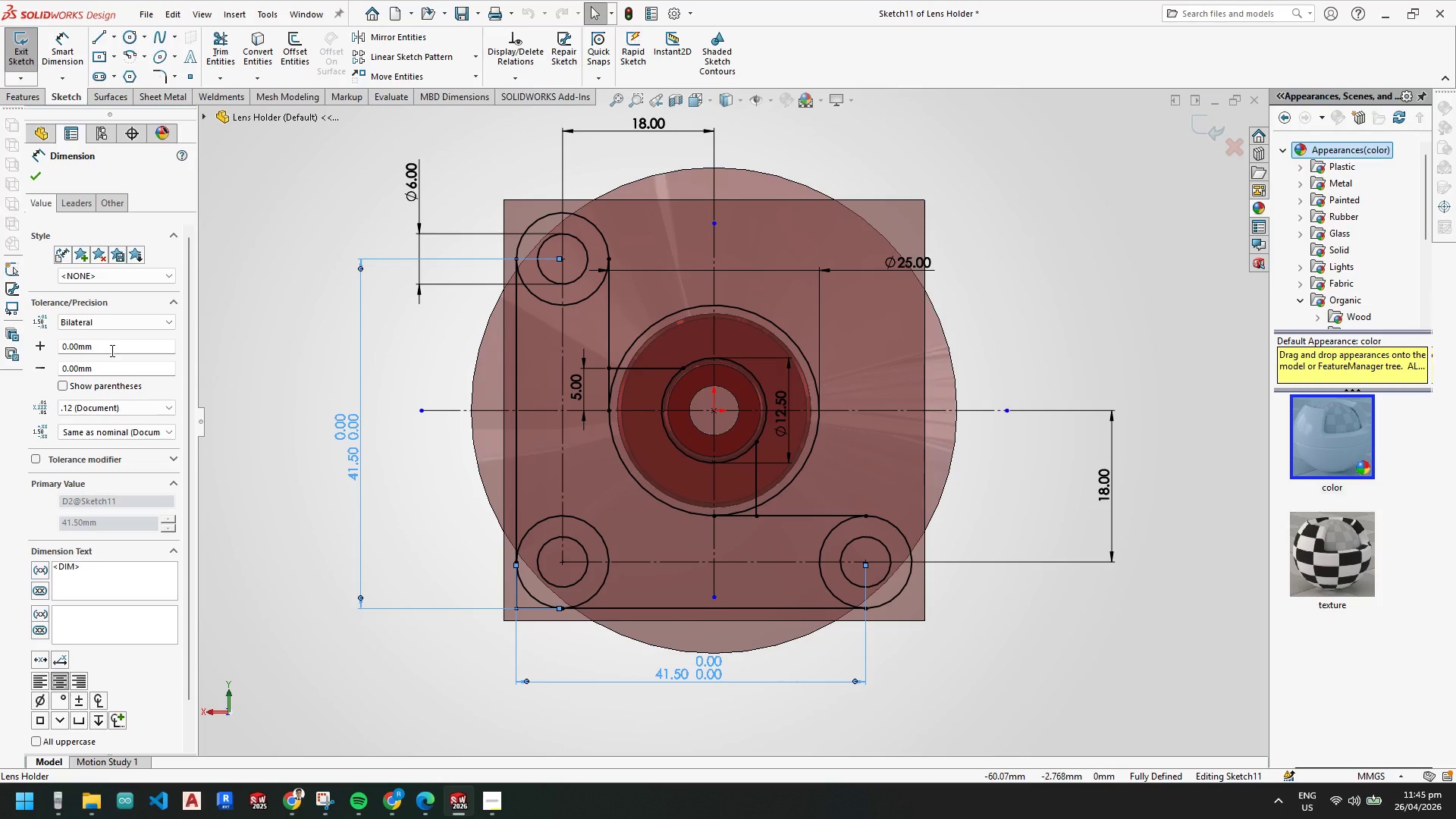 
left_click_drag(start_coordinate=[111, 350], to_coordinate=[0, 338])
 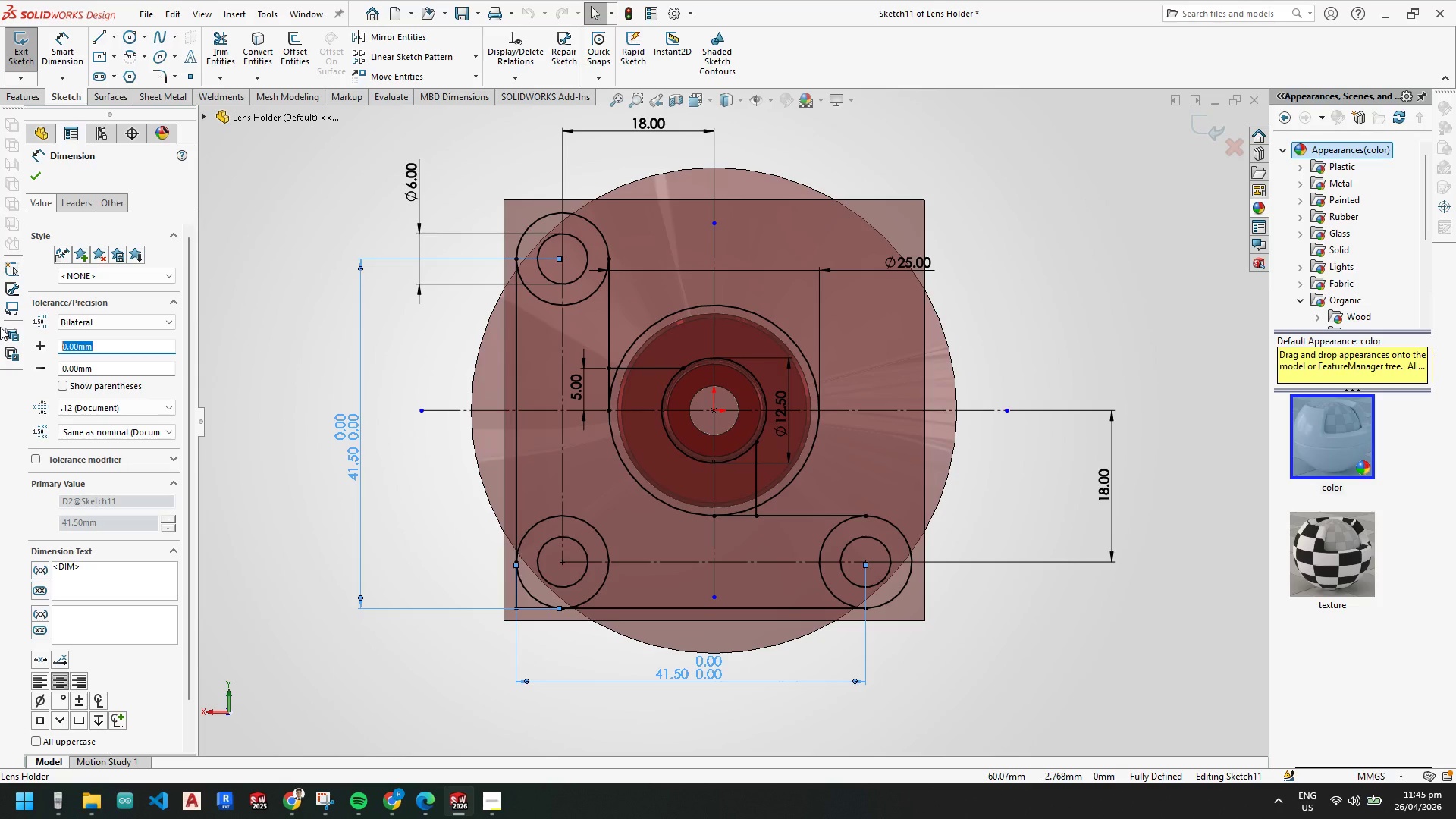 
key(Numpad0)
 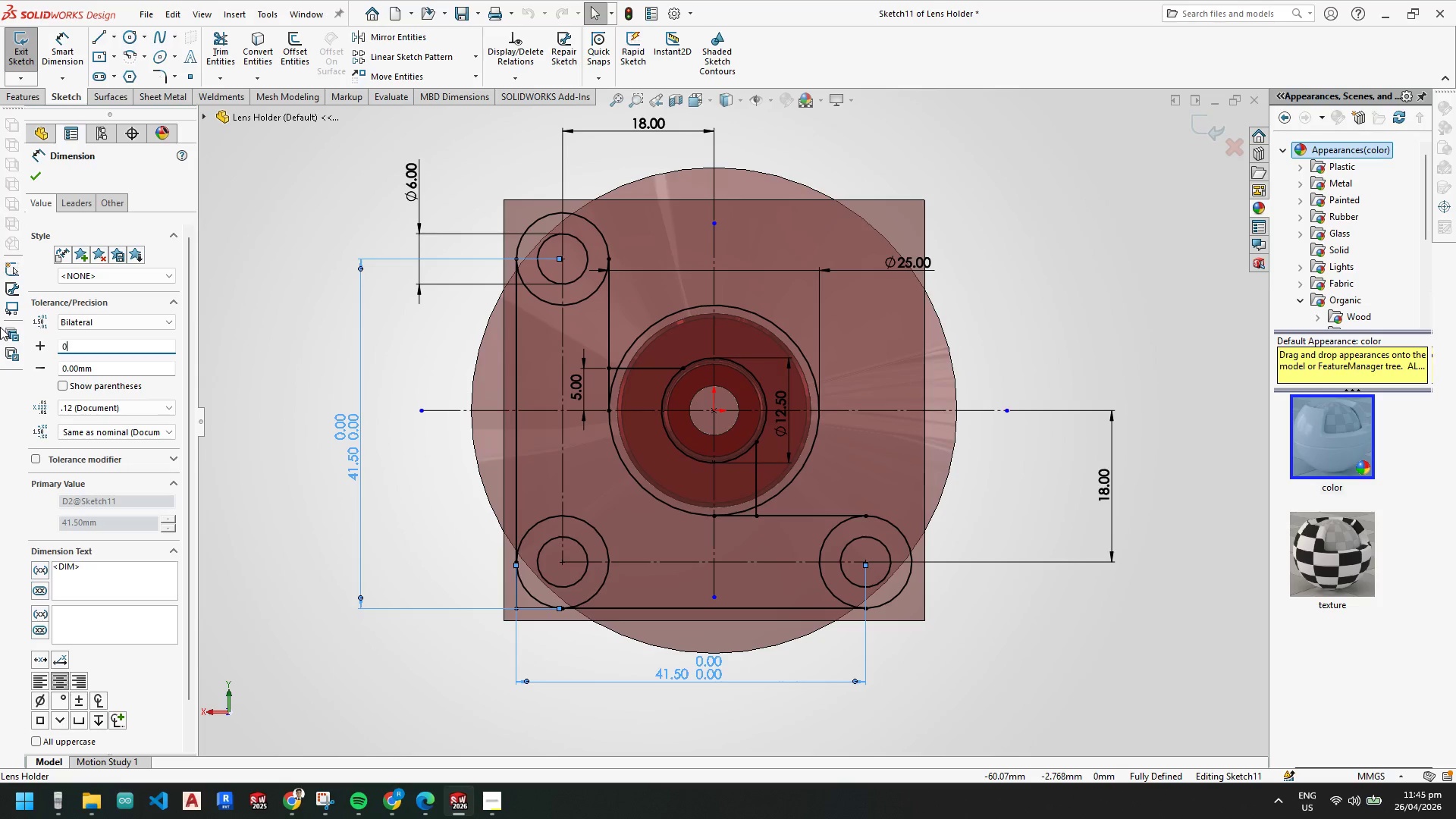 
key(NumpadDecimal)
 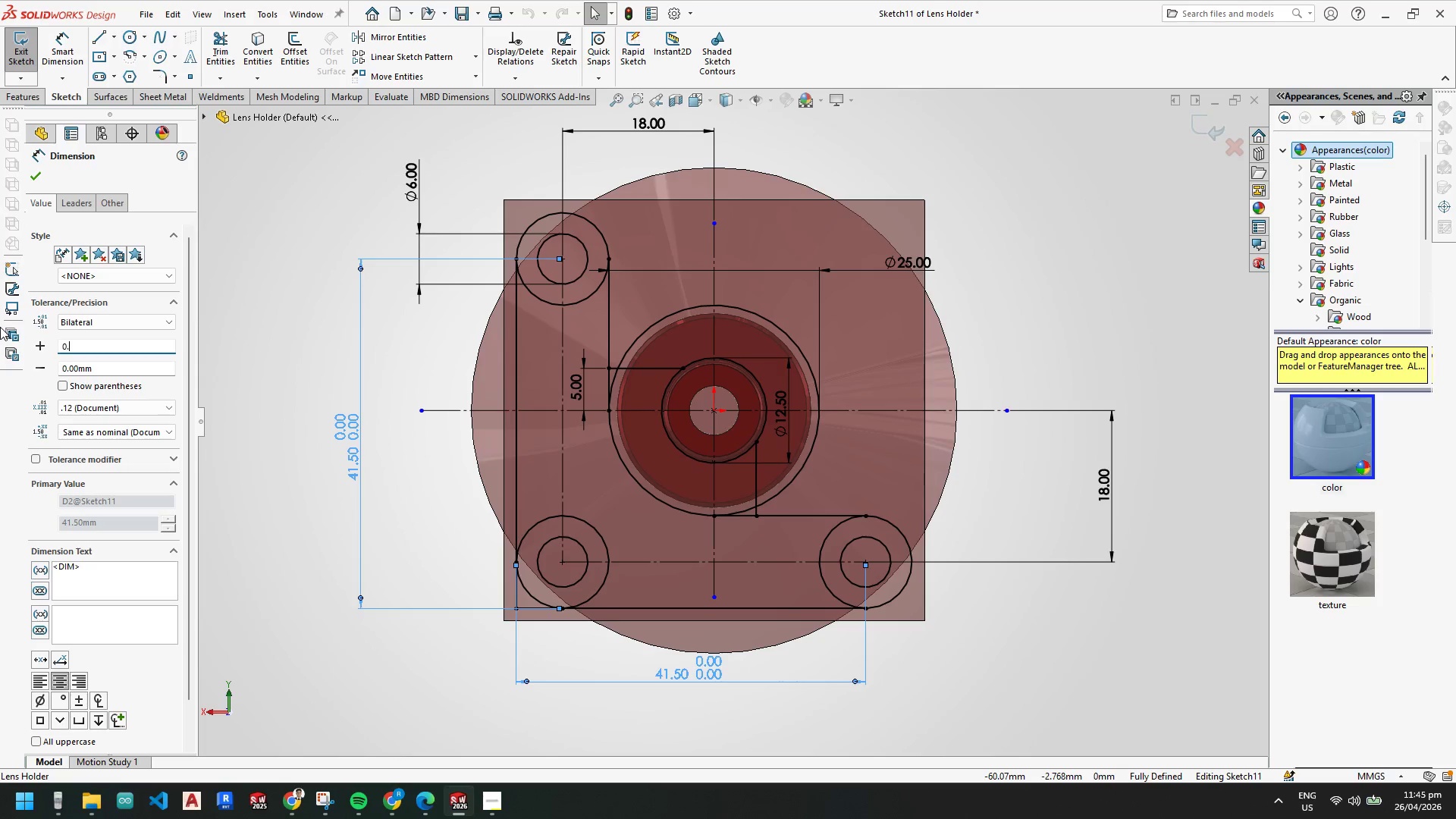 
key(Numpad0)
 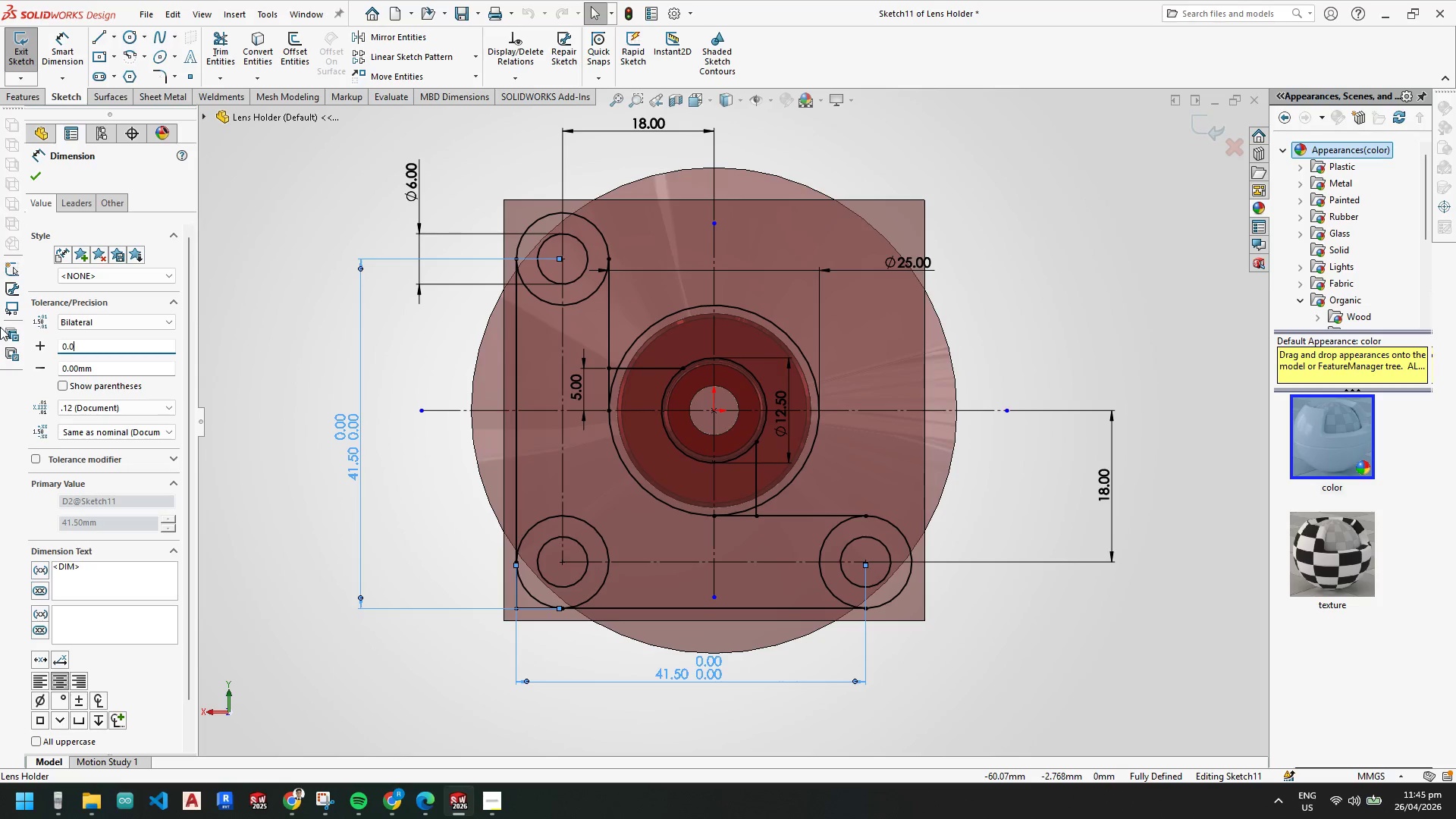 
key(Numpad1)
 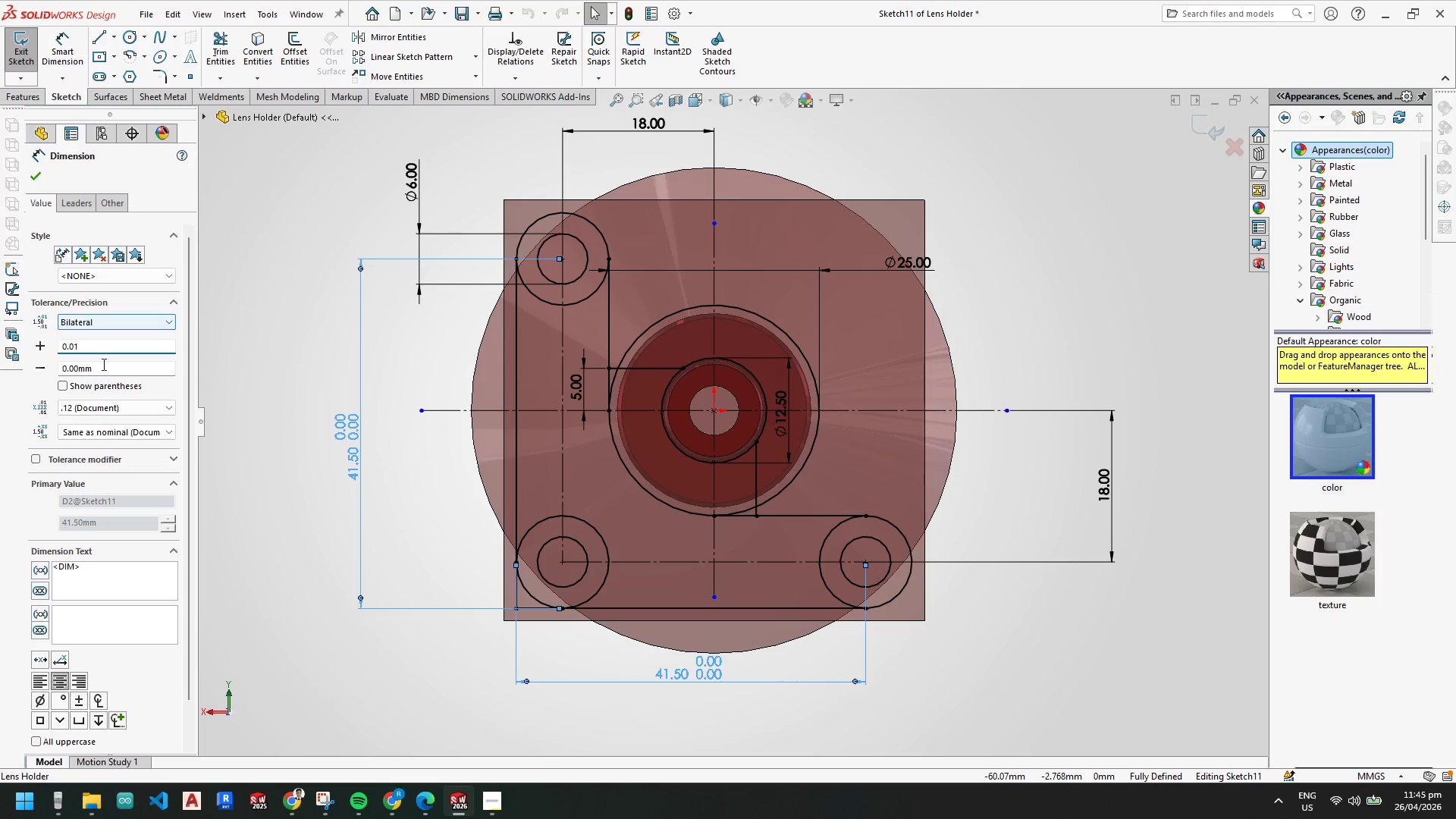 
left_click_drag(start_coordinate=[118, 370], to_coordinate=[0, 355])
 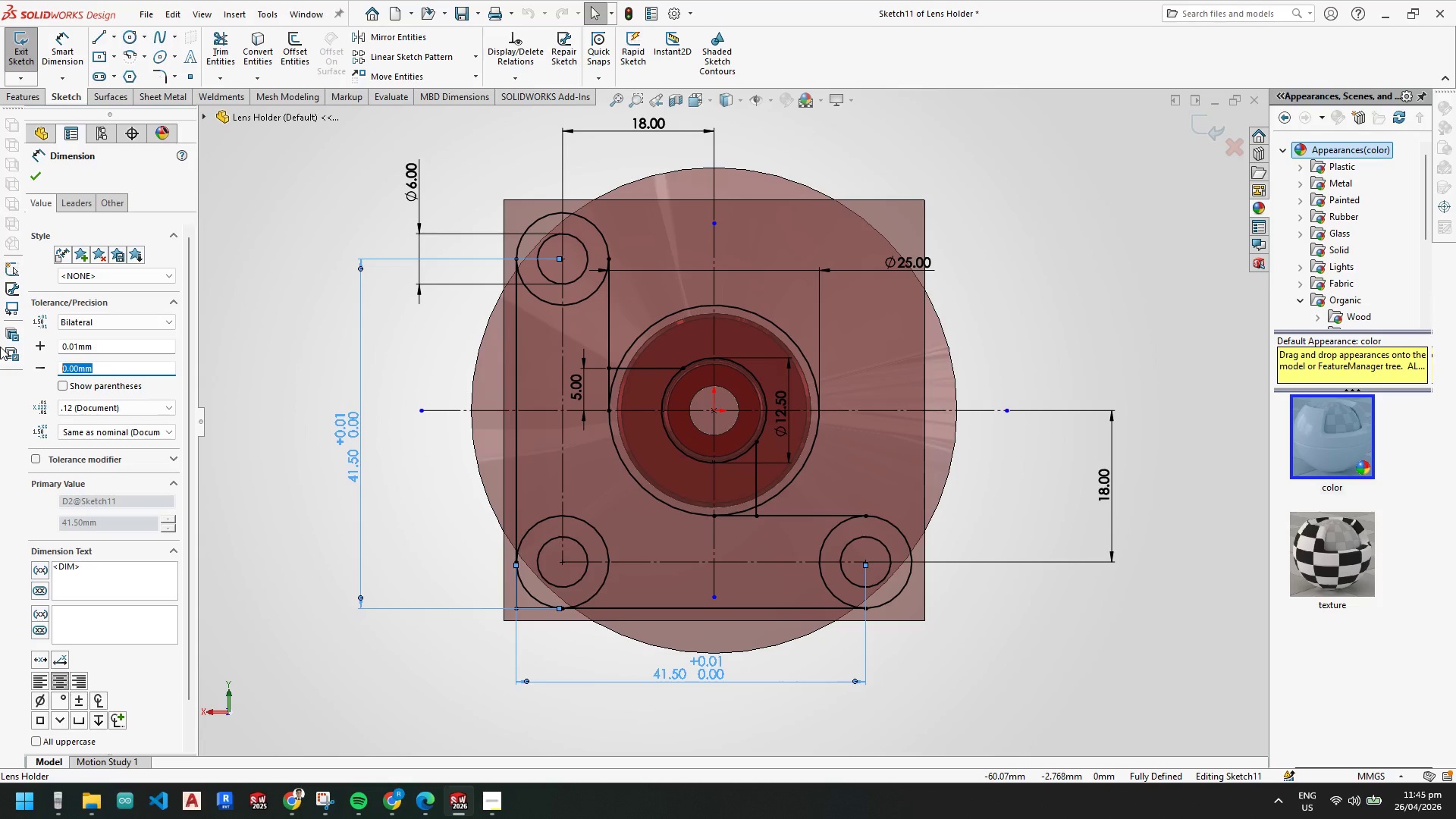 
key(Numpad0)
 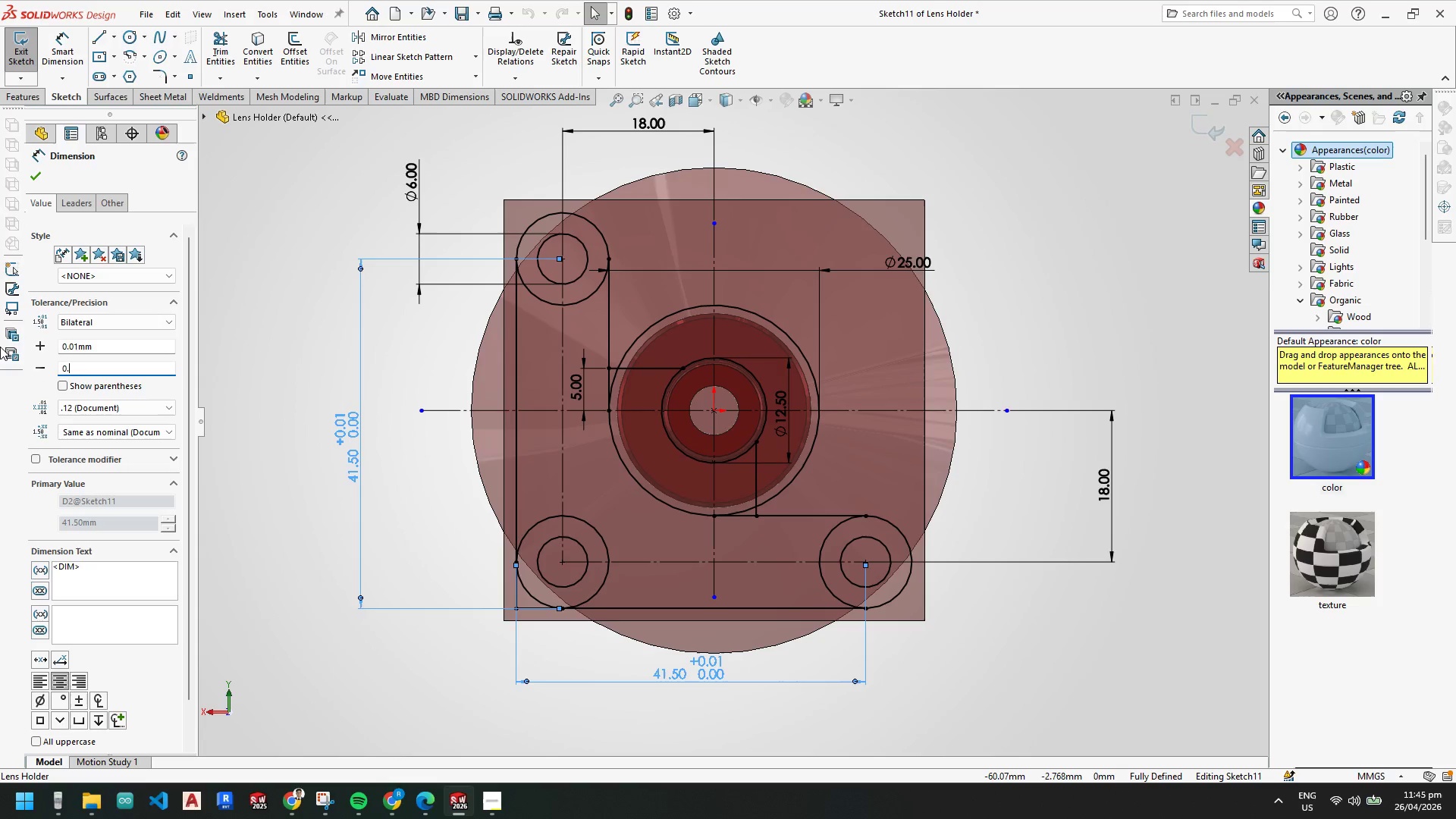 
key(NumpadDecimal)
 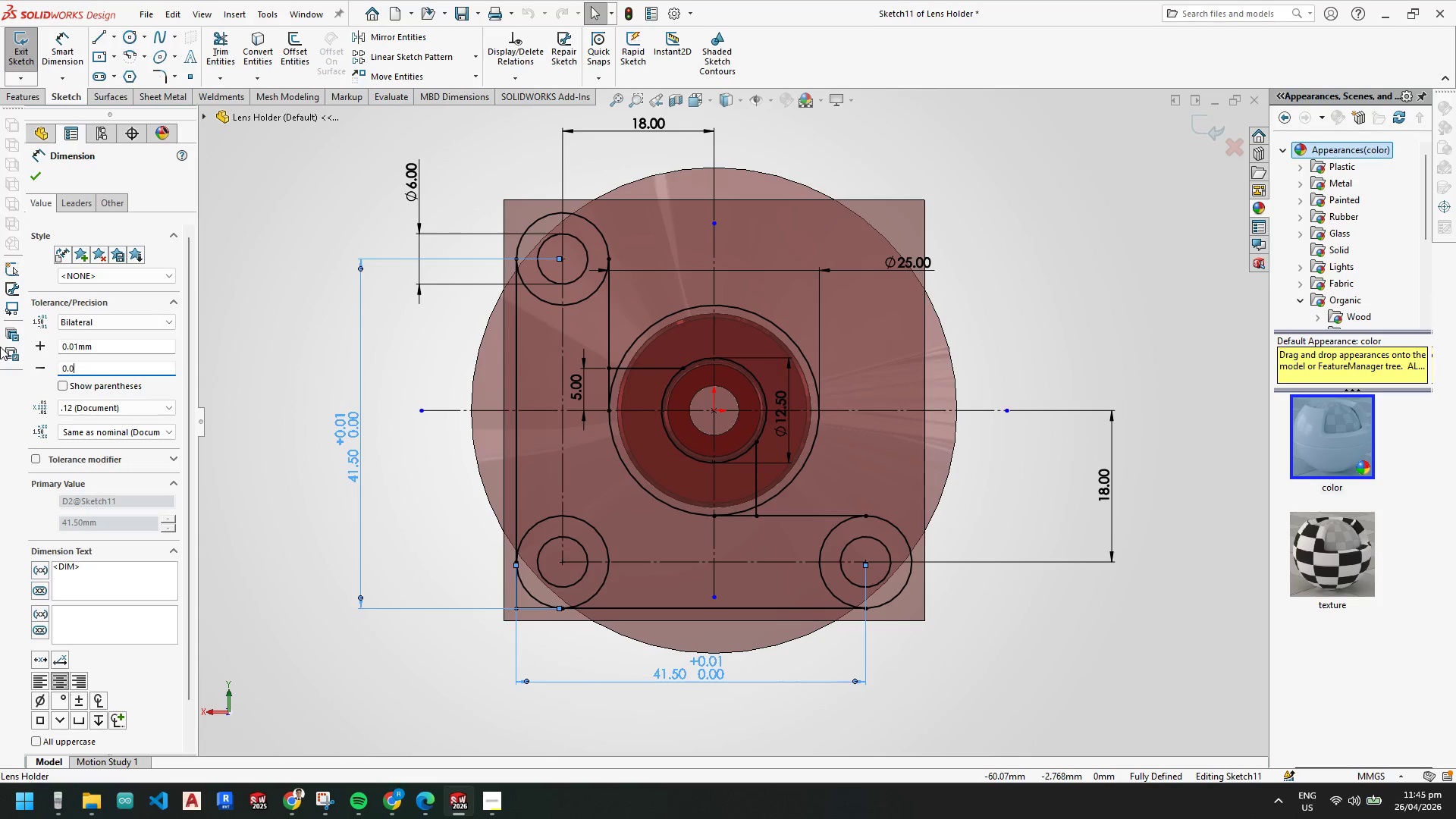 
key(Numpad0)
 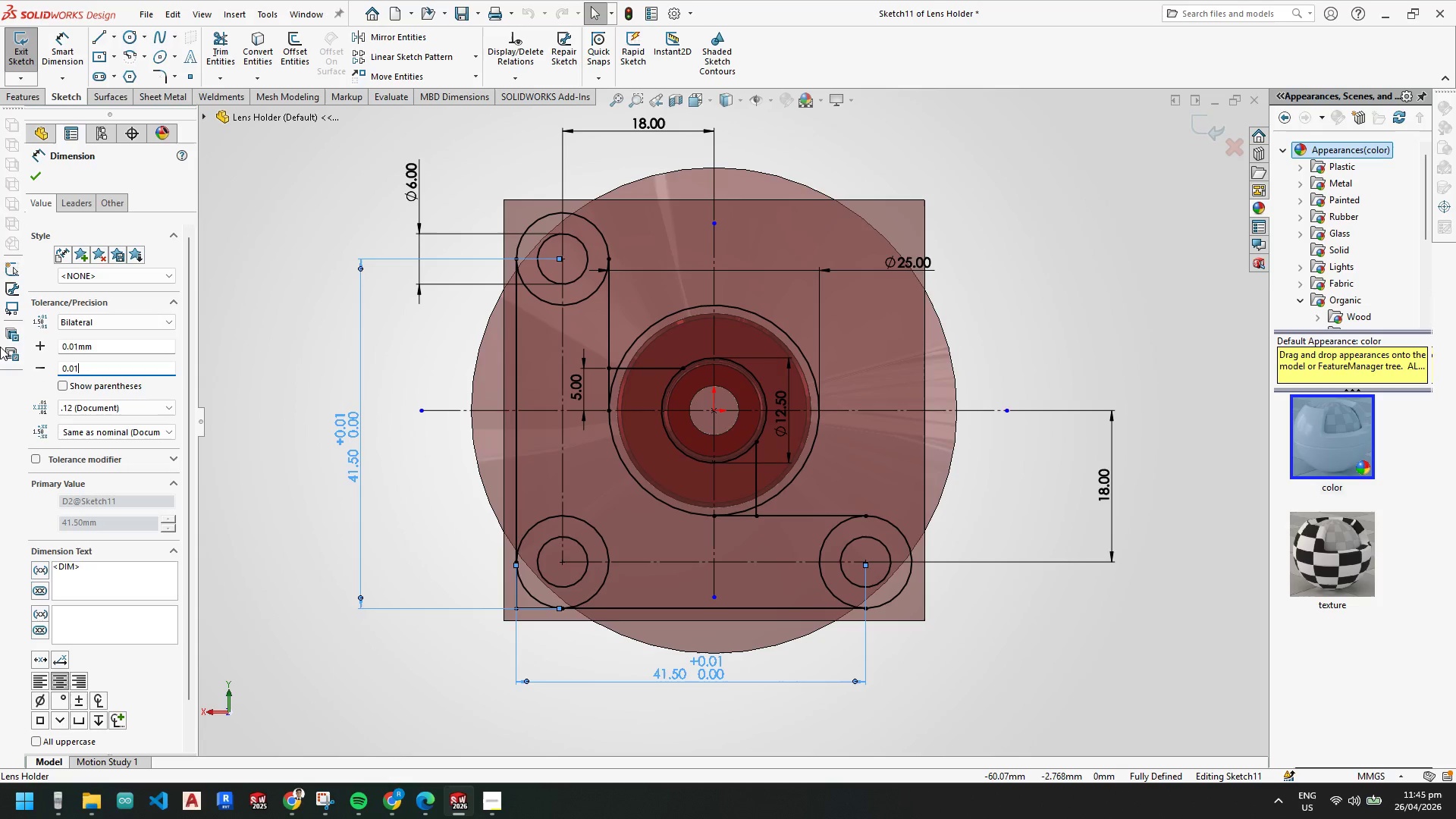 
key(Numpad1)
 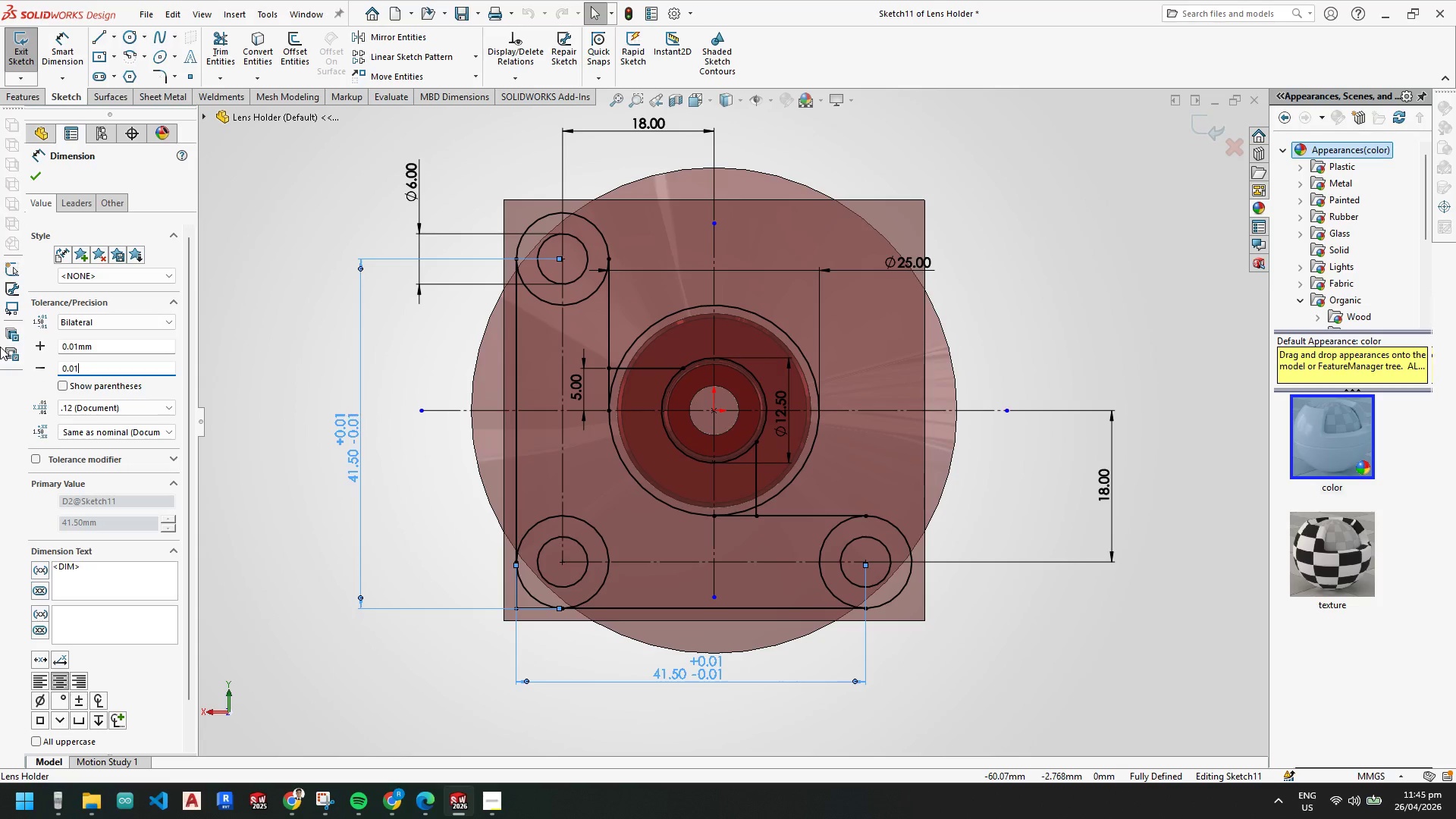 
key(NumpadEnter)
 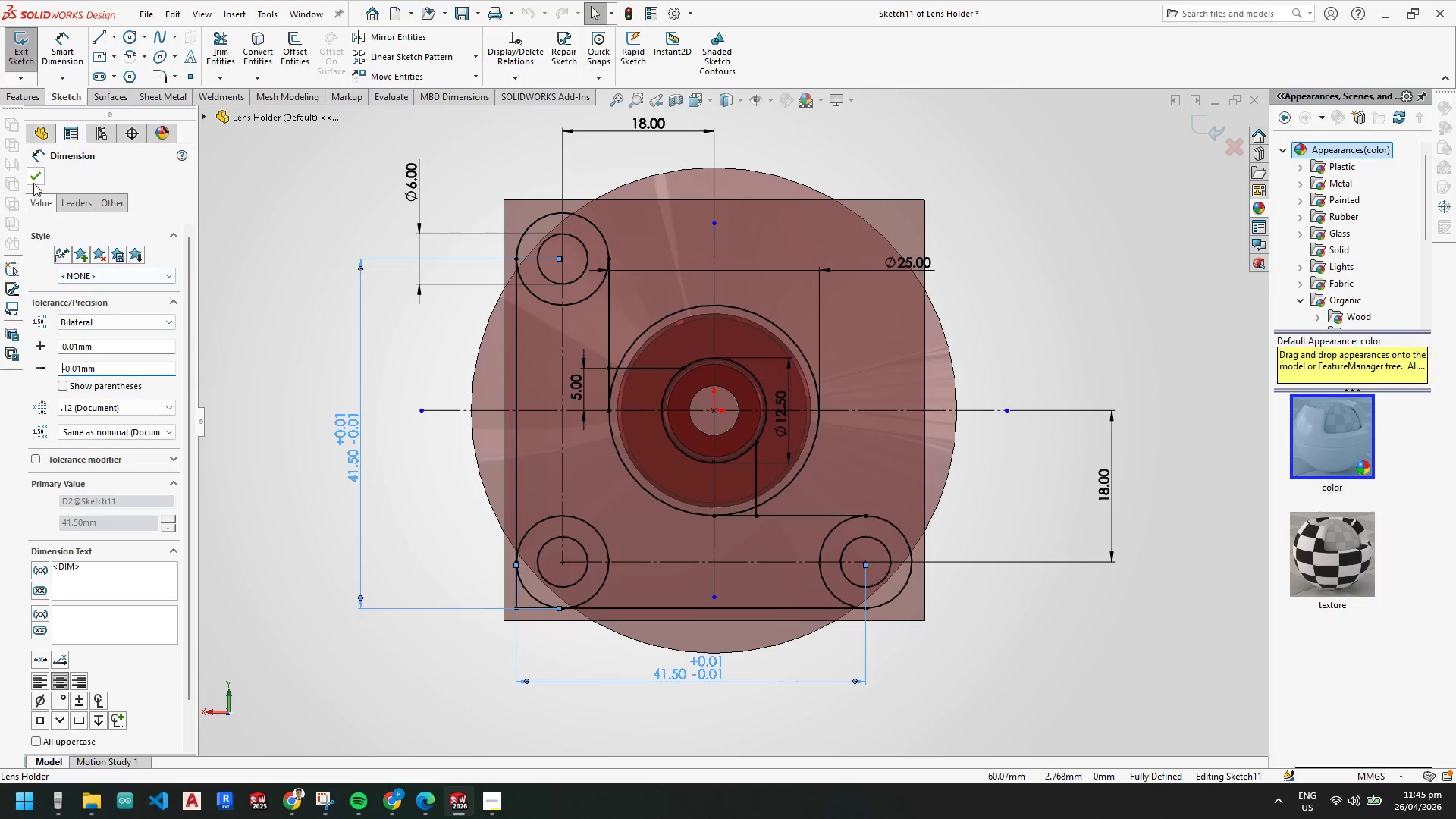 
left_click([33, 178])
 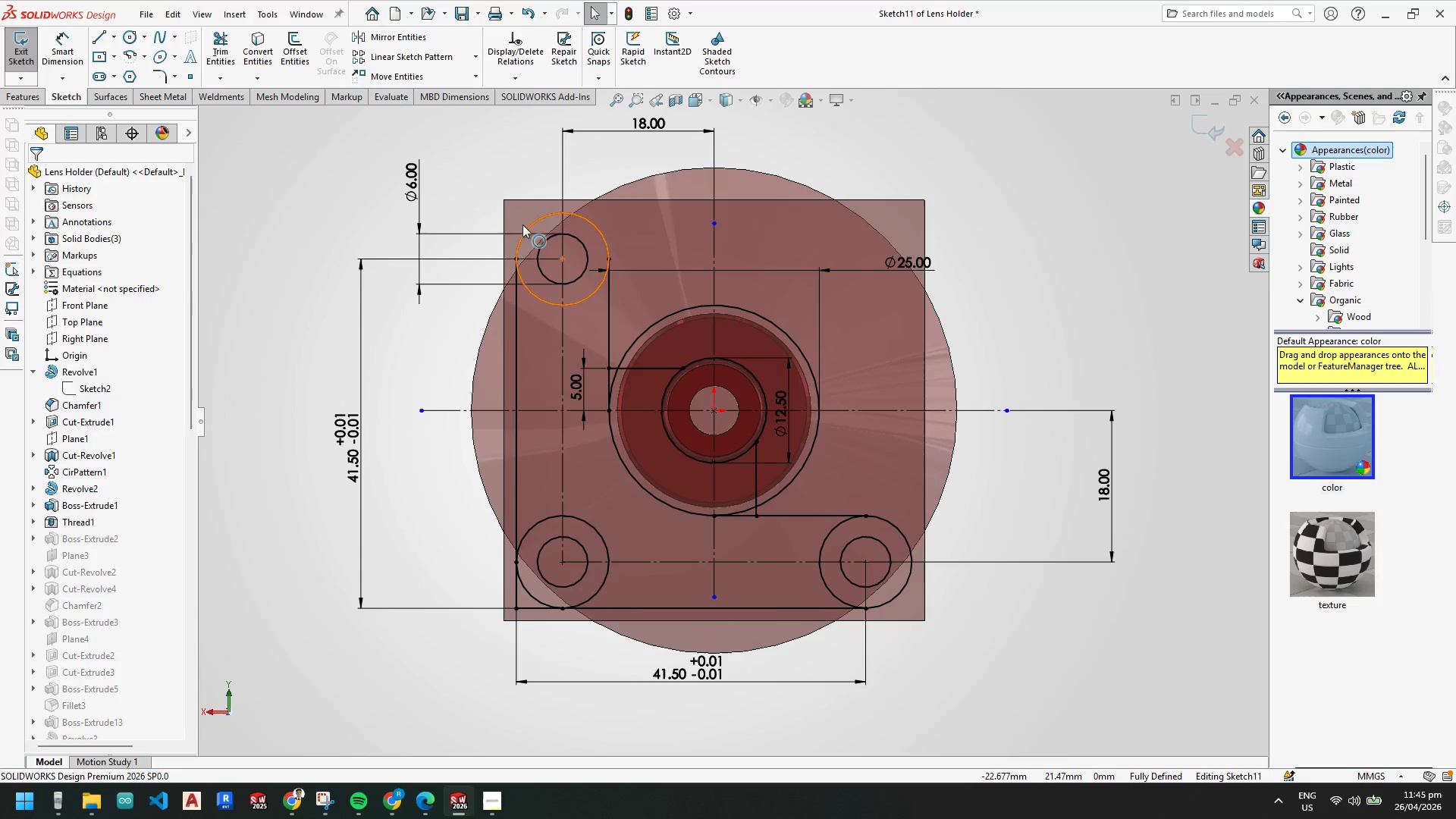 
key(Escape)
 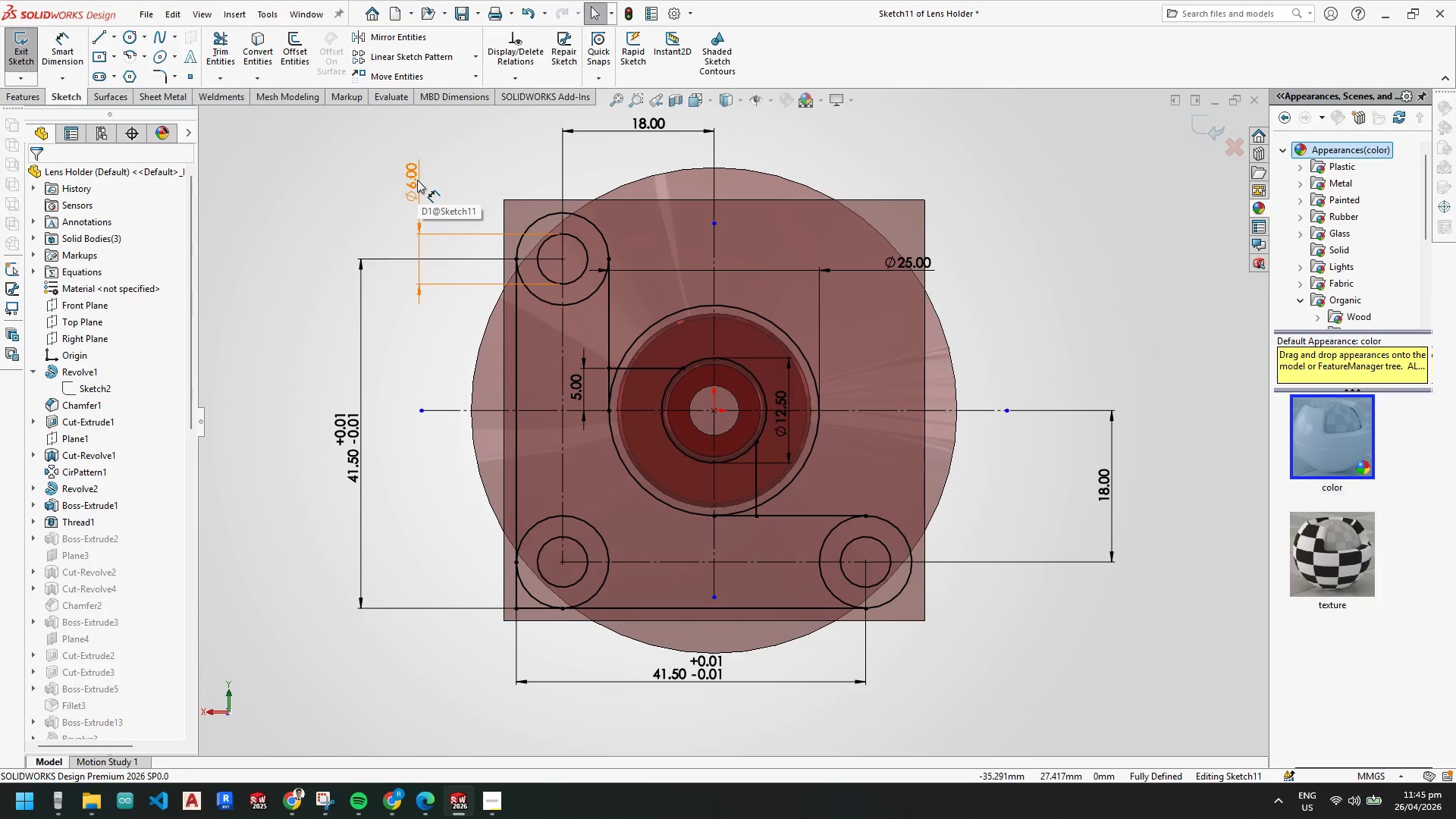 
key(Escape)
 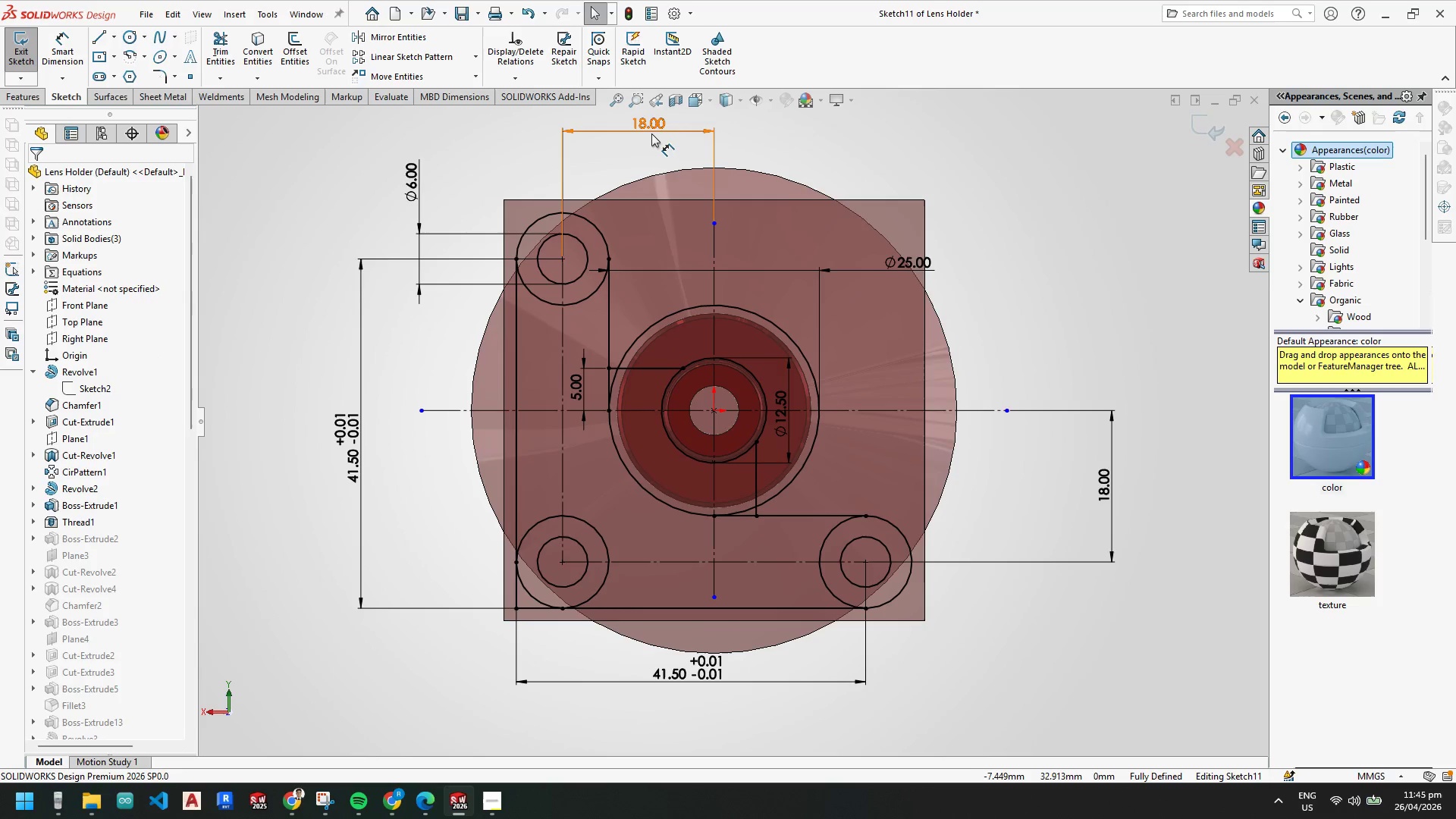 
left_click([649, 131])
 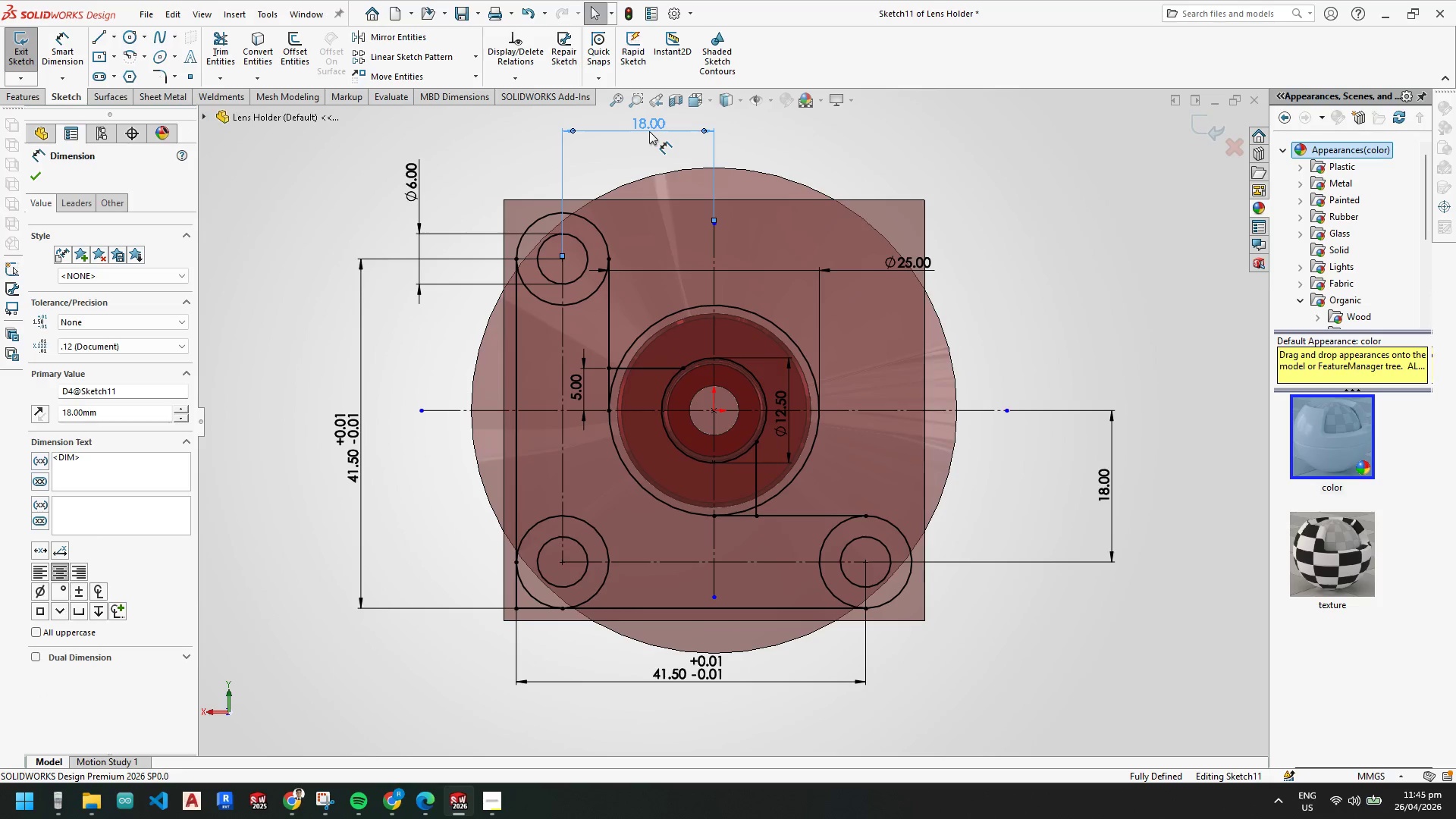 
key(Delete)
 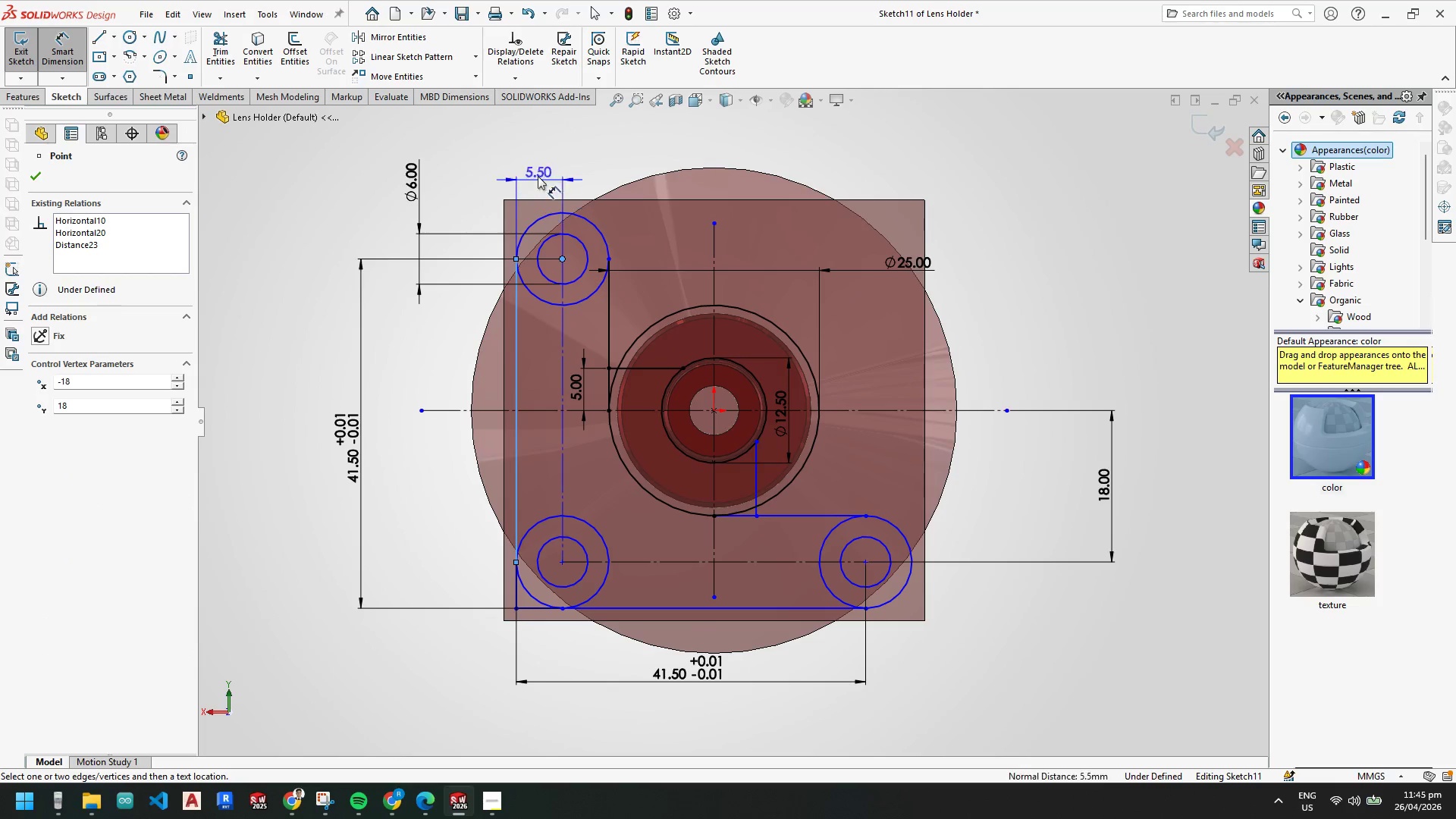 
mouse_move([539, 144])
 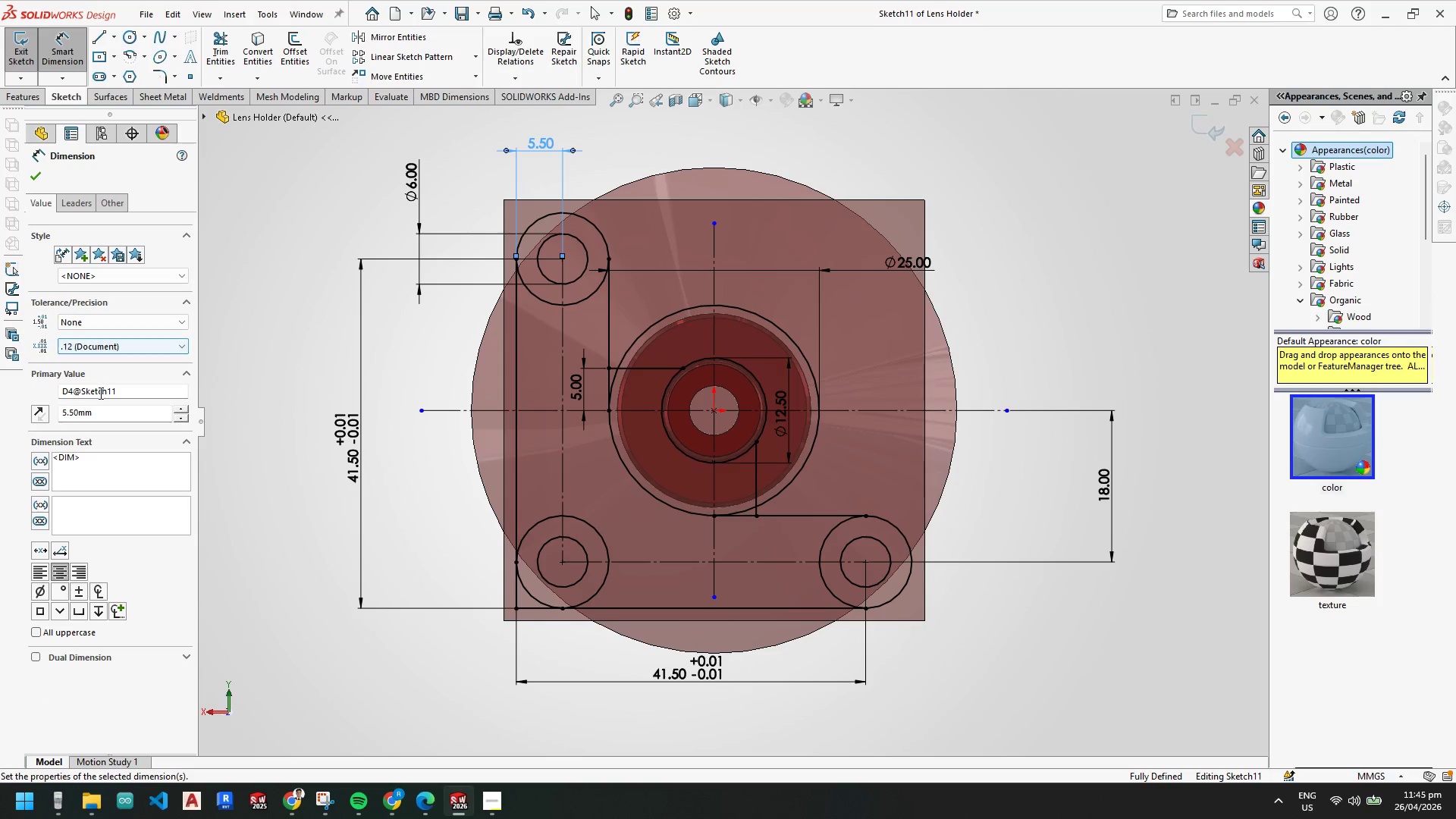 
left_click([109, 322])
 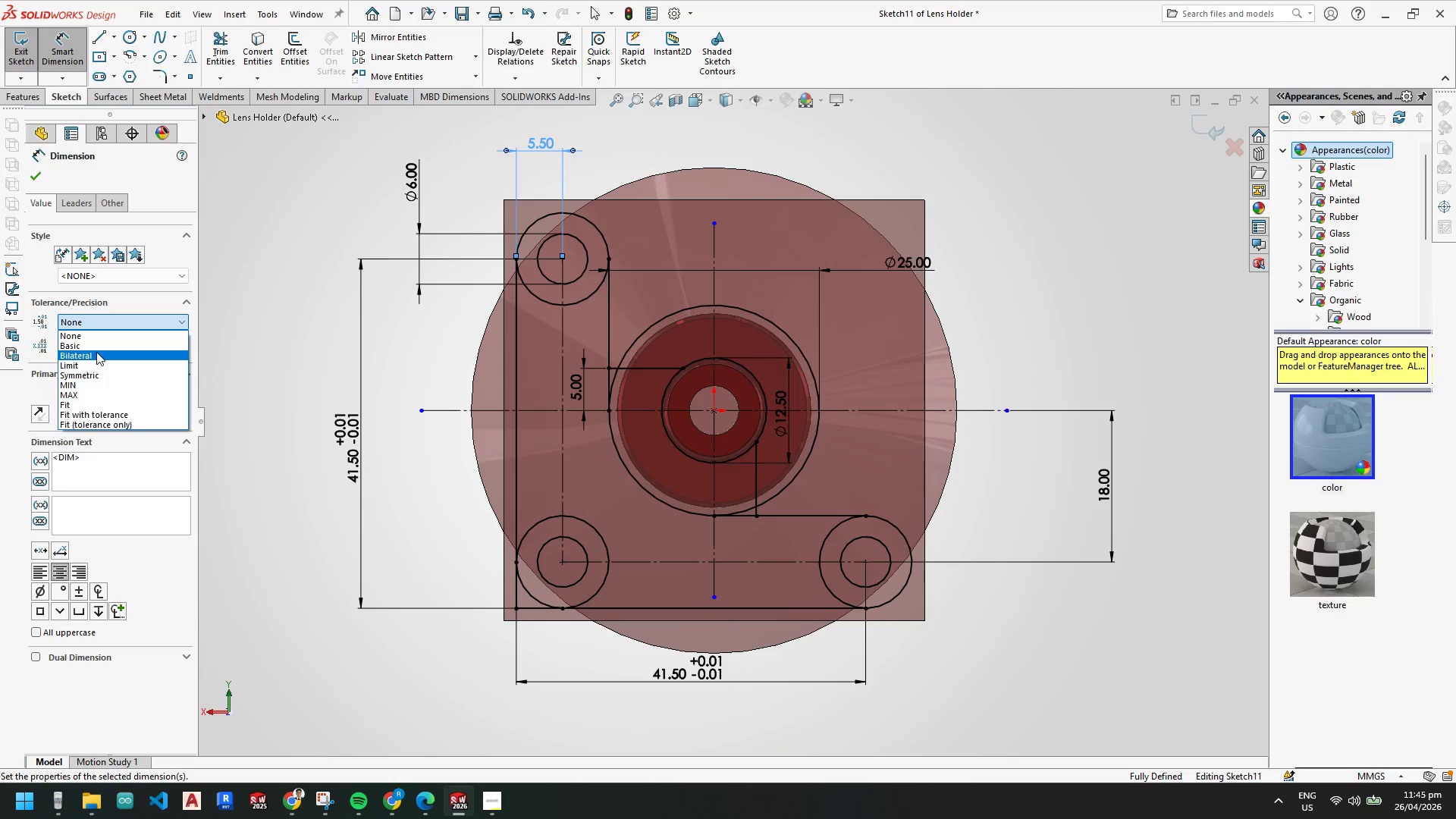 
left_click([96, 352])
 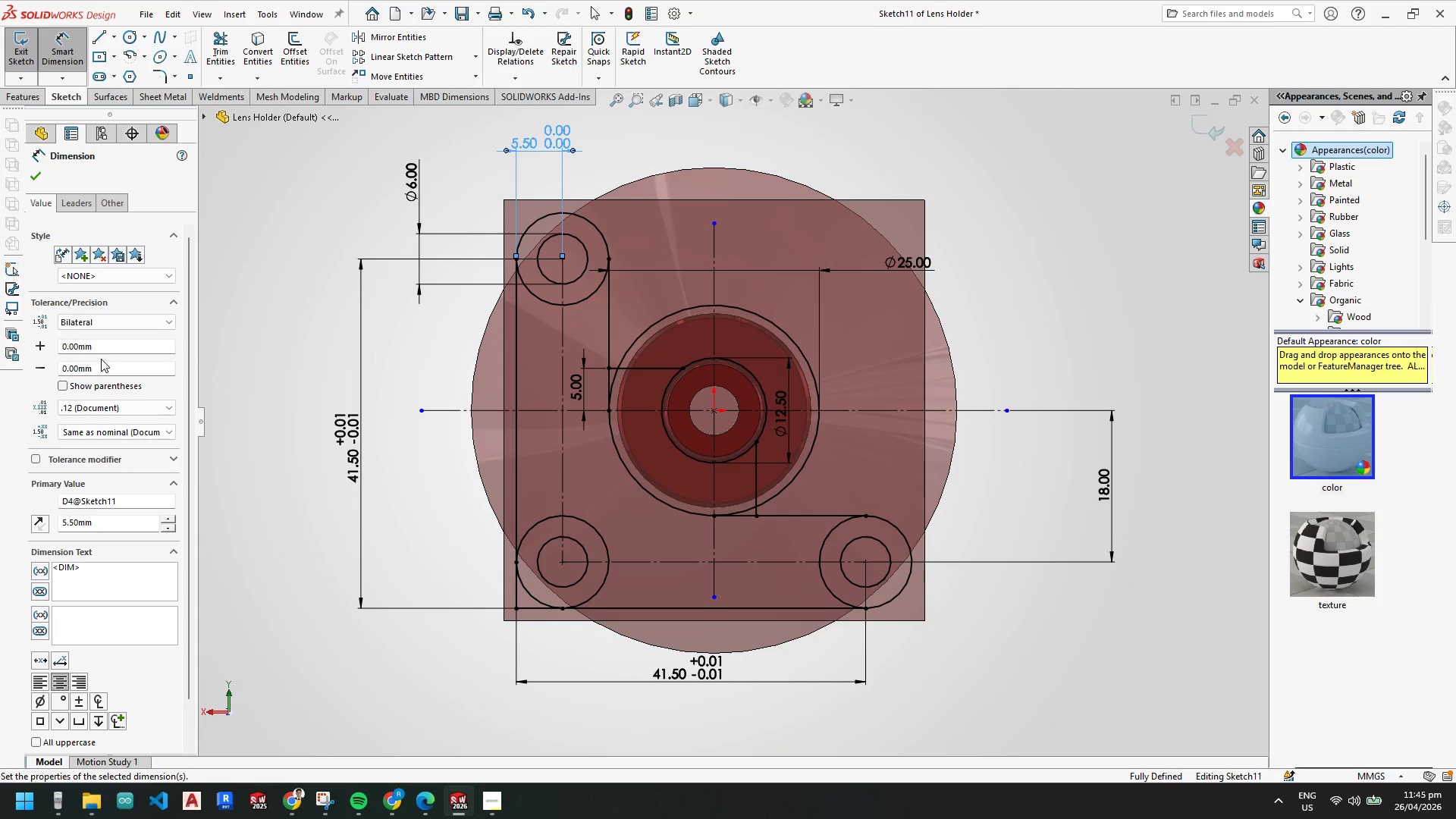 
left_click_drag(start_coordinate=[112, 339], to_coordinate=[49, 341])
 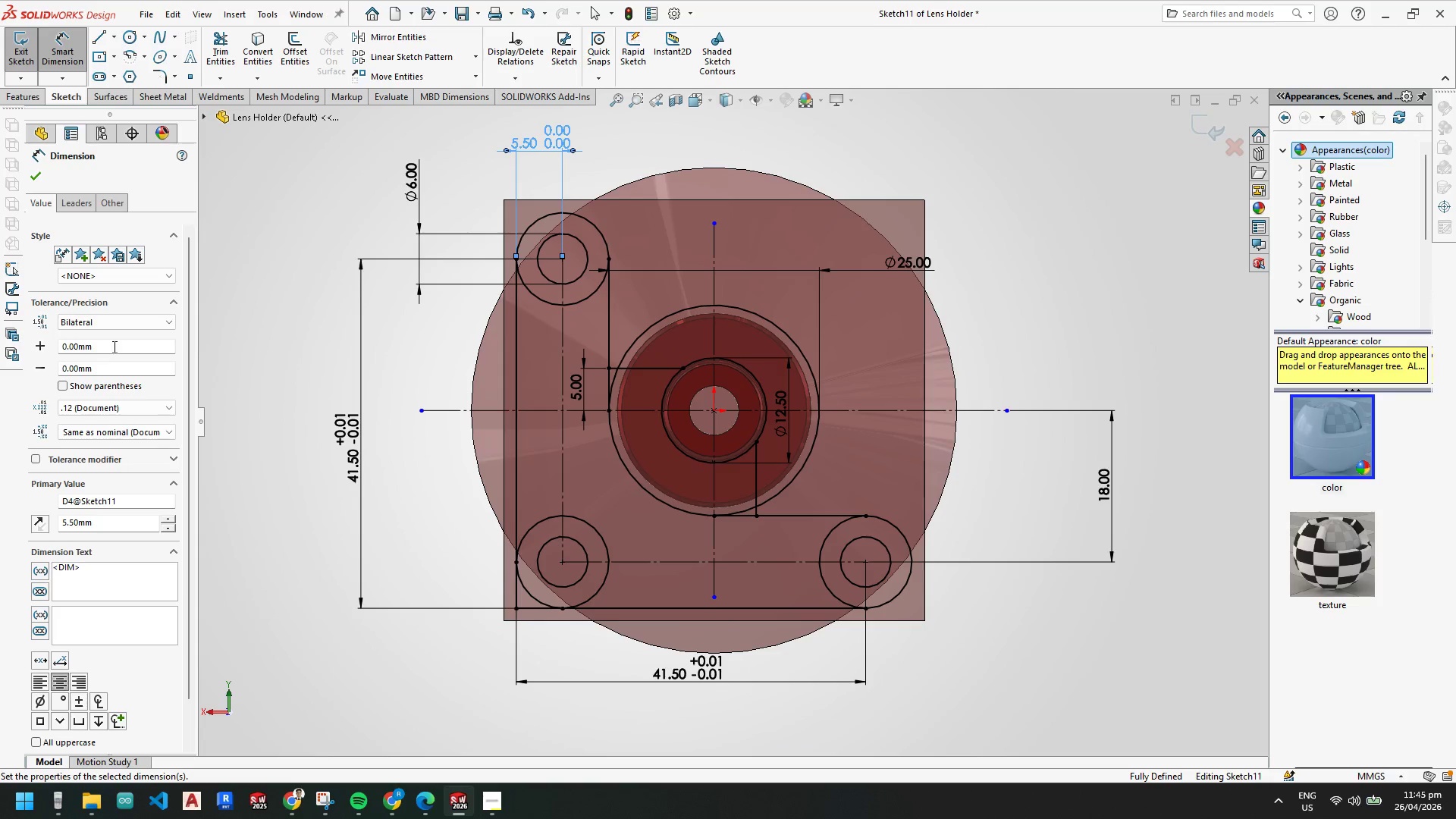 
left_click_drag(start_coordinate=[114, 345], to_coordinate=[0, 334])
 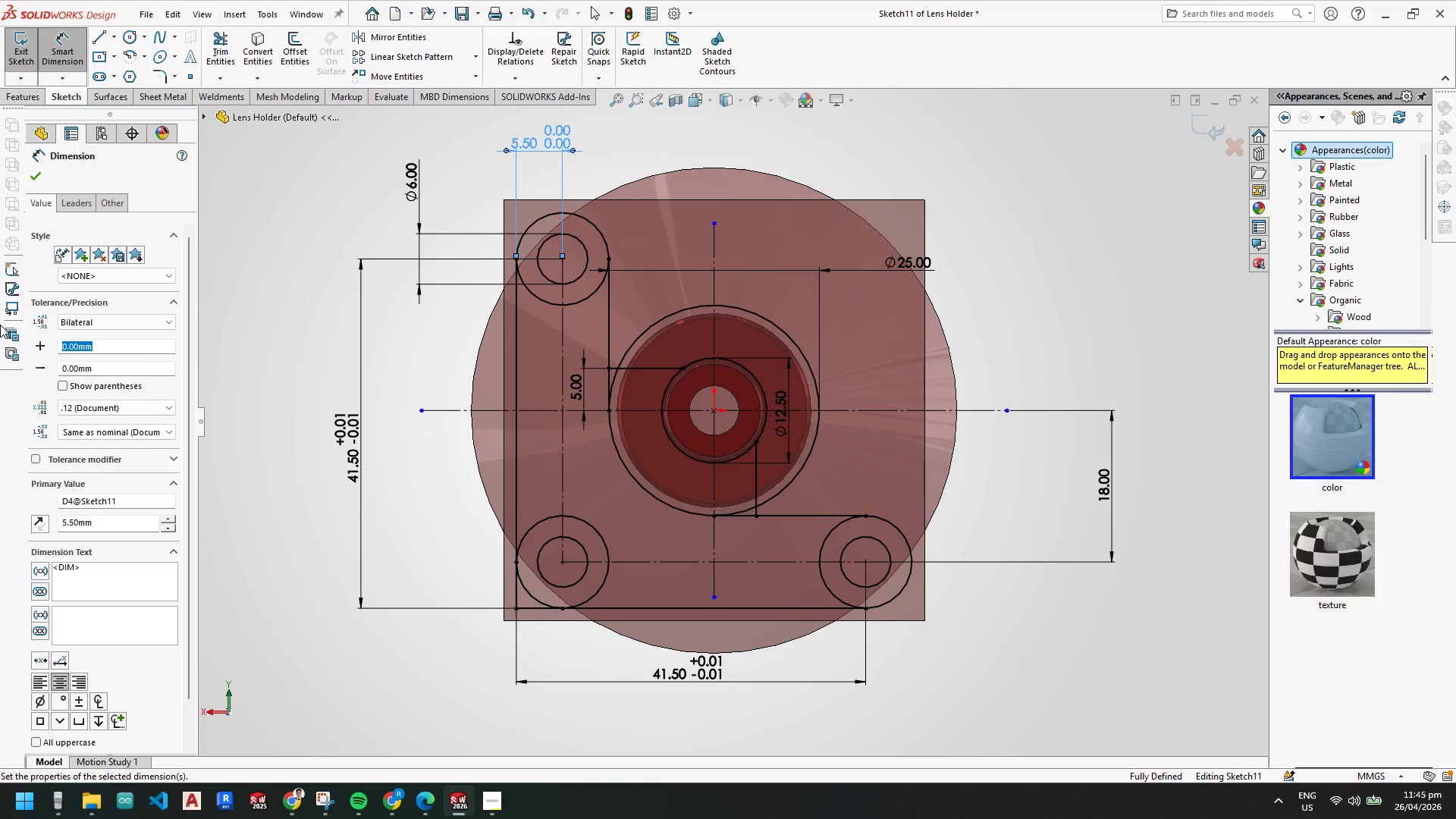 
key(Numpad0)
 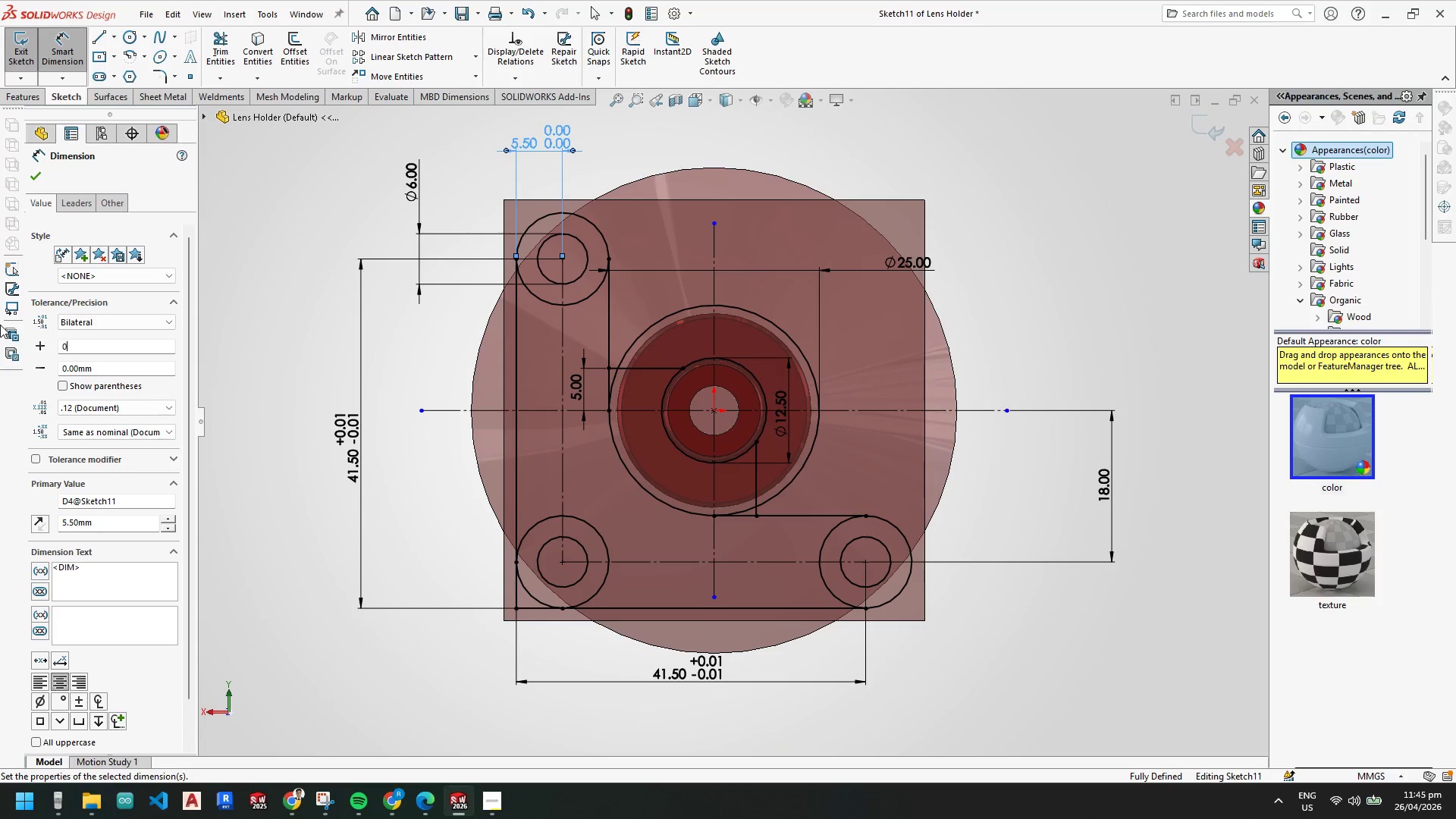 
key(NumpadDecimal)
 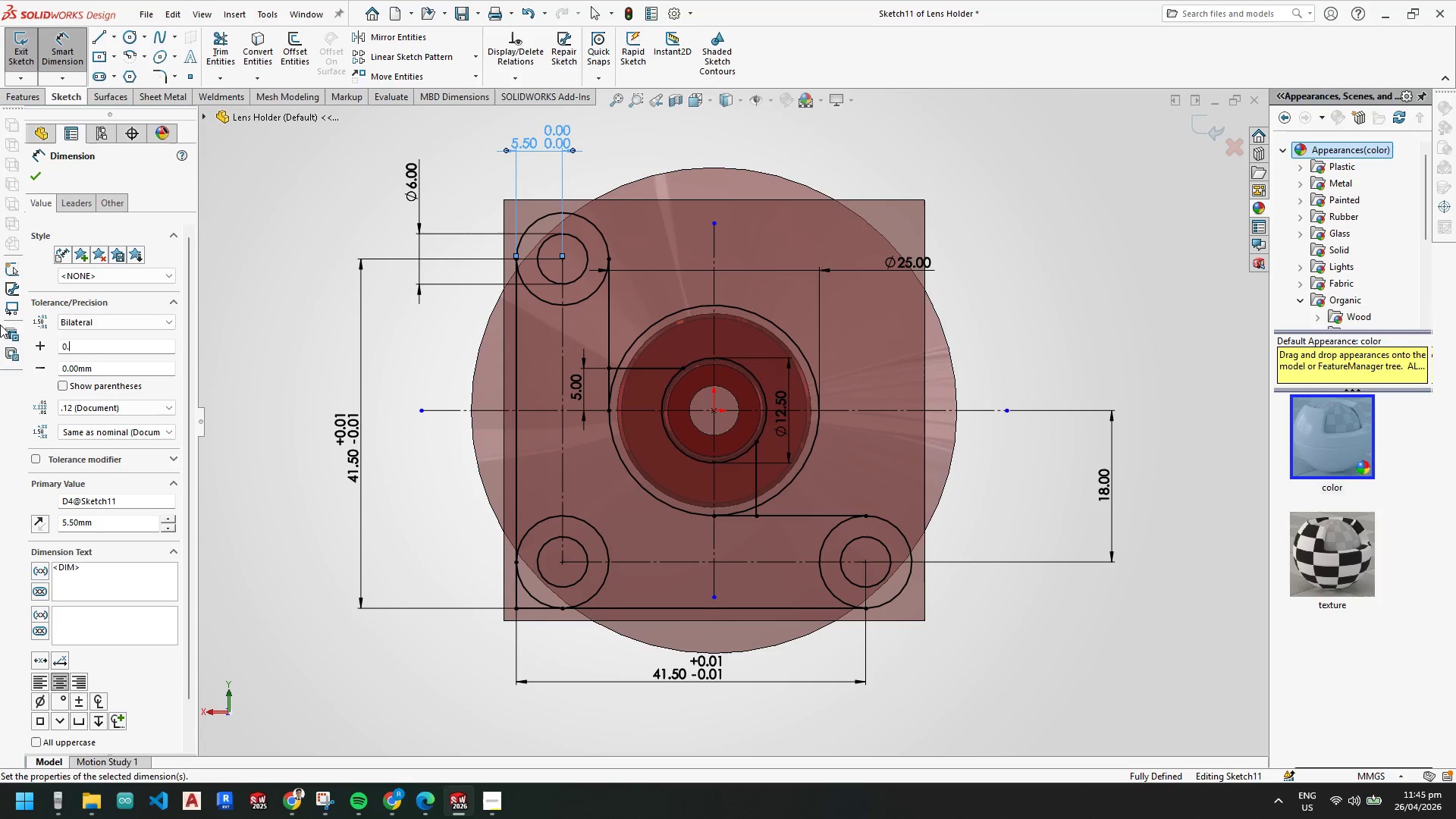 
key(Numpad0)
 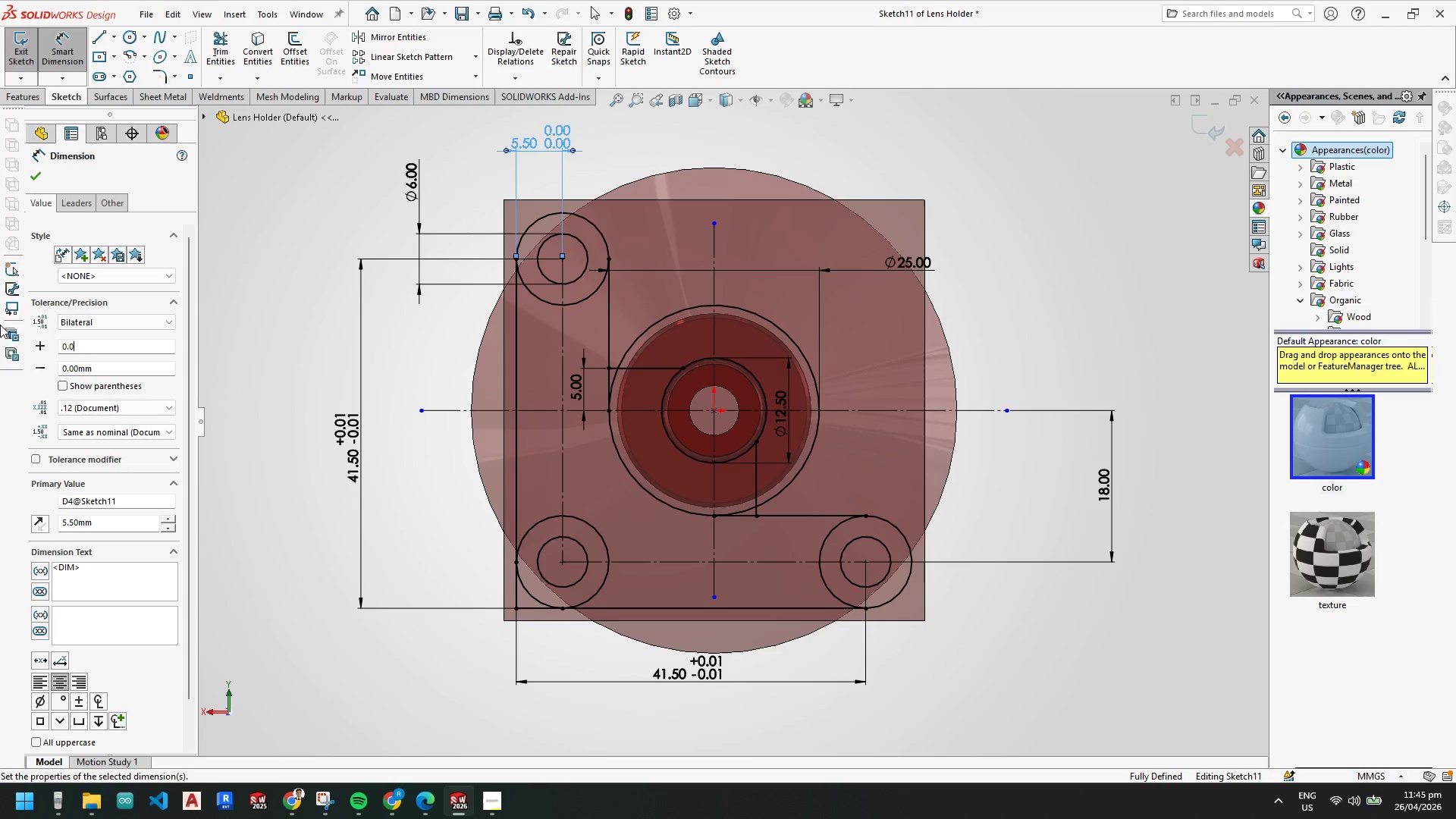 
key(Numpad1)
 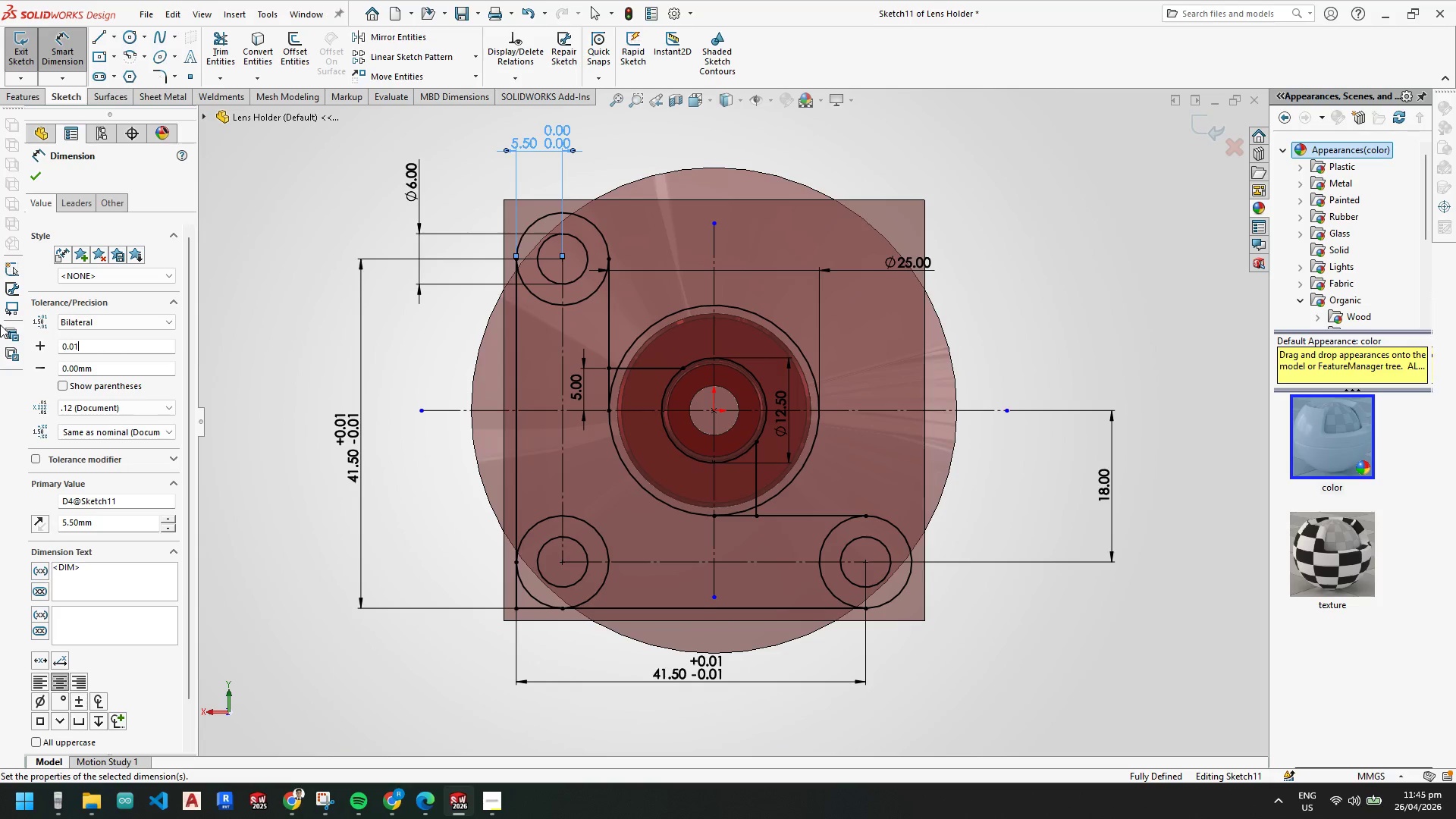 
key(NumpadEnter)
 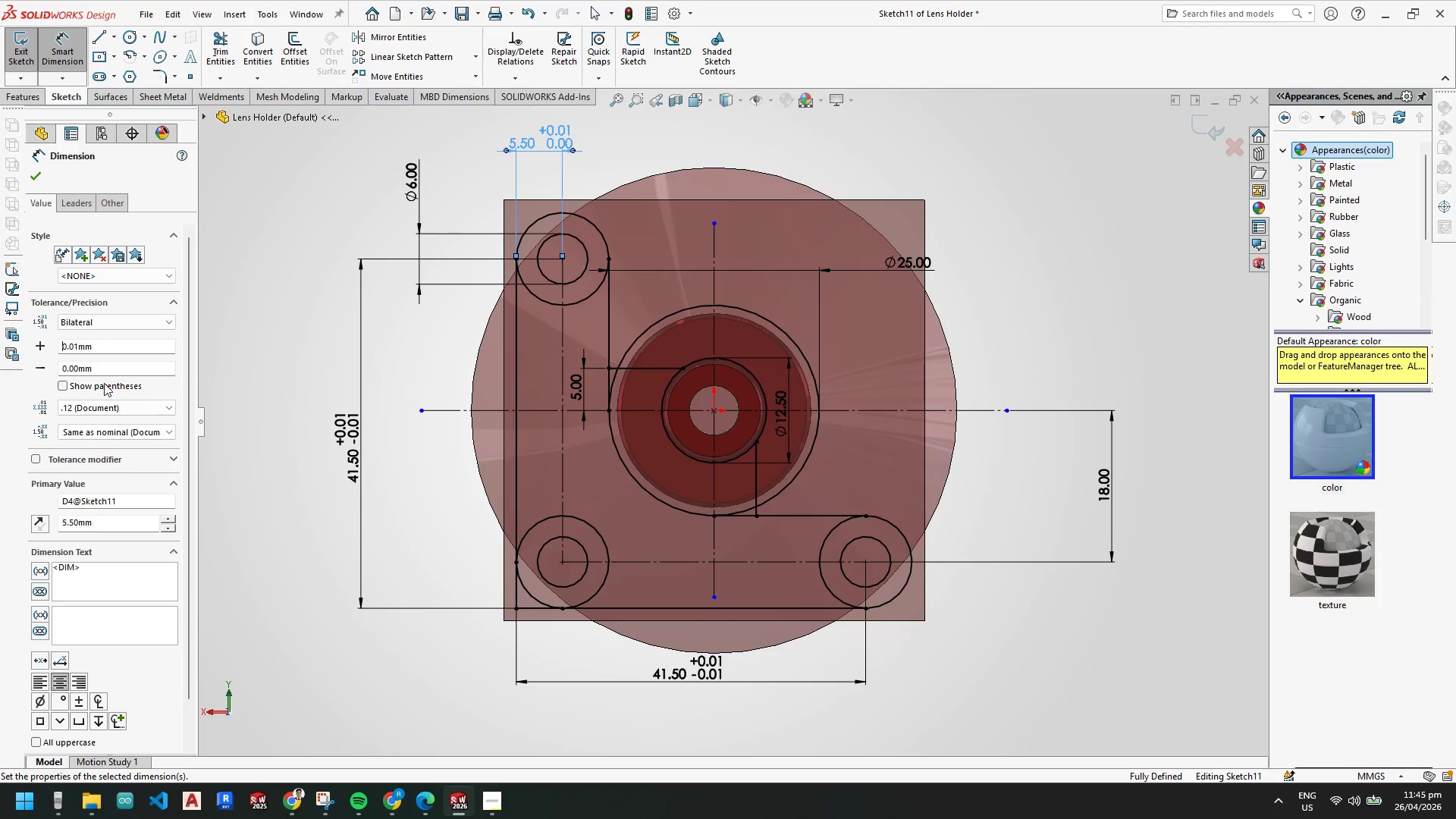 
left_click_drag(start_coordinate=[112, 368], to_coordinate=[0, 352])
 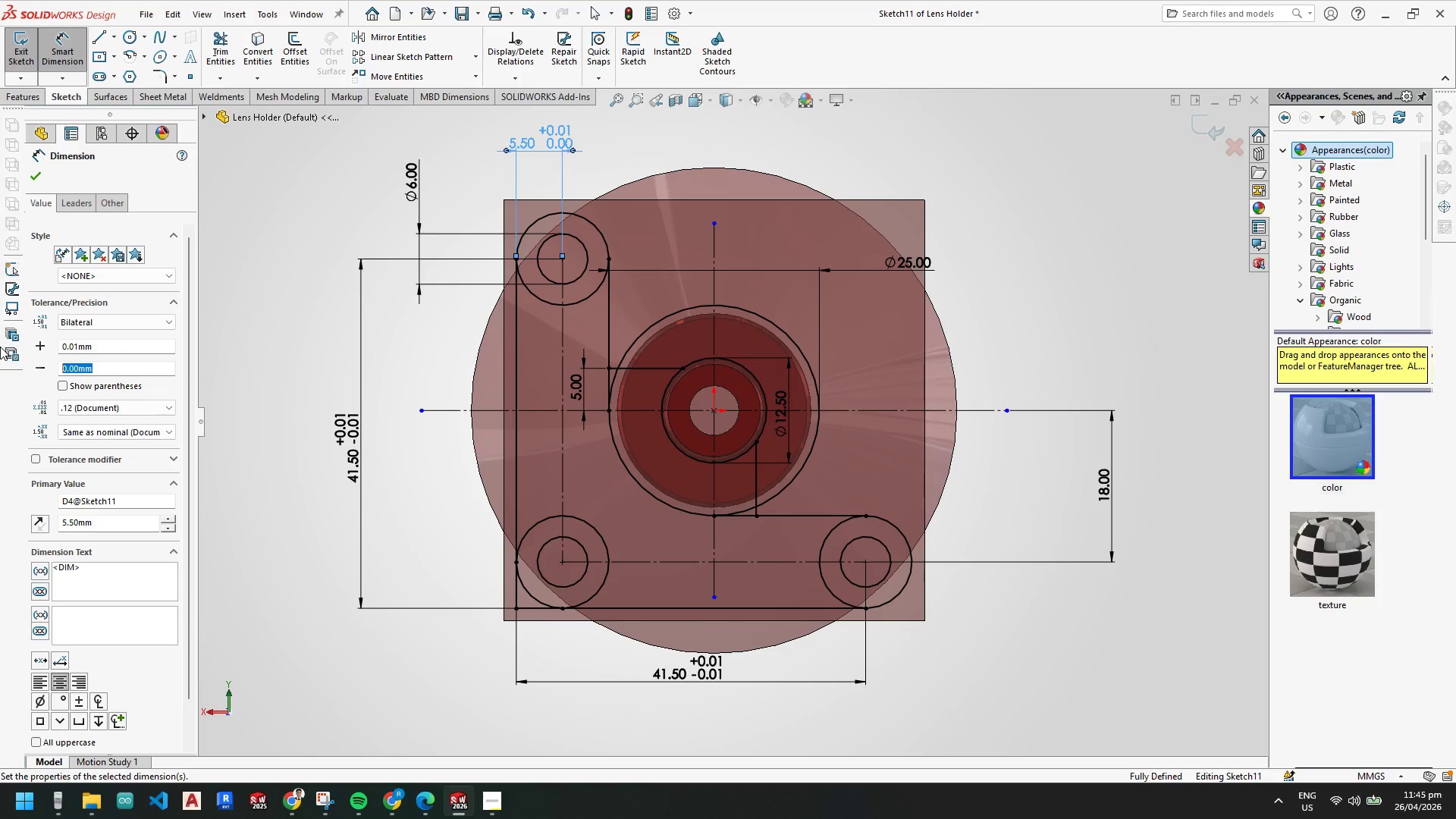 
key(Numpad0)
 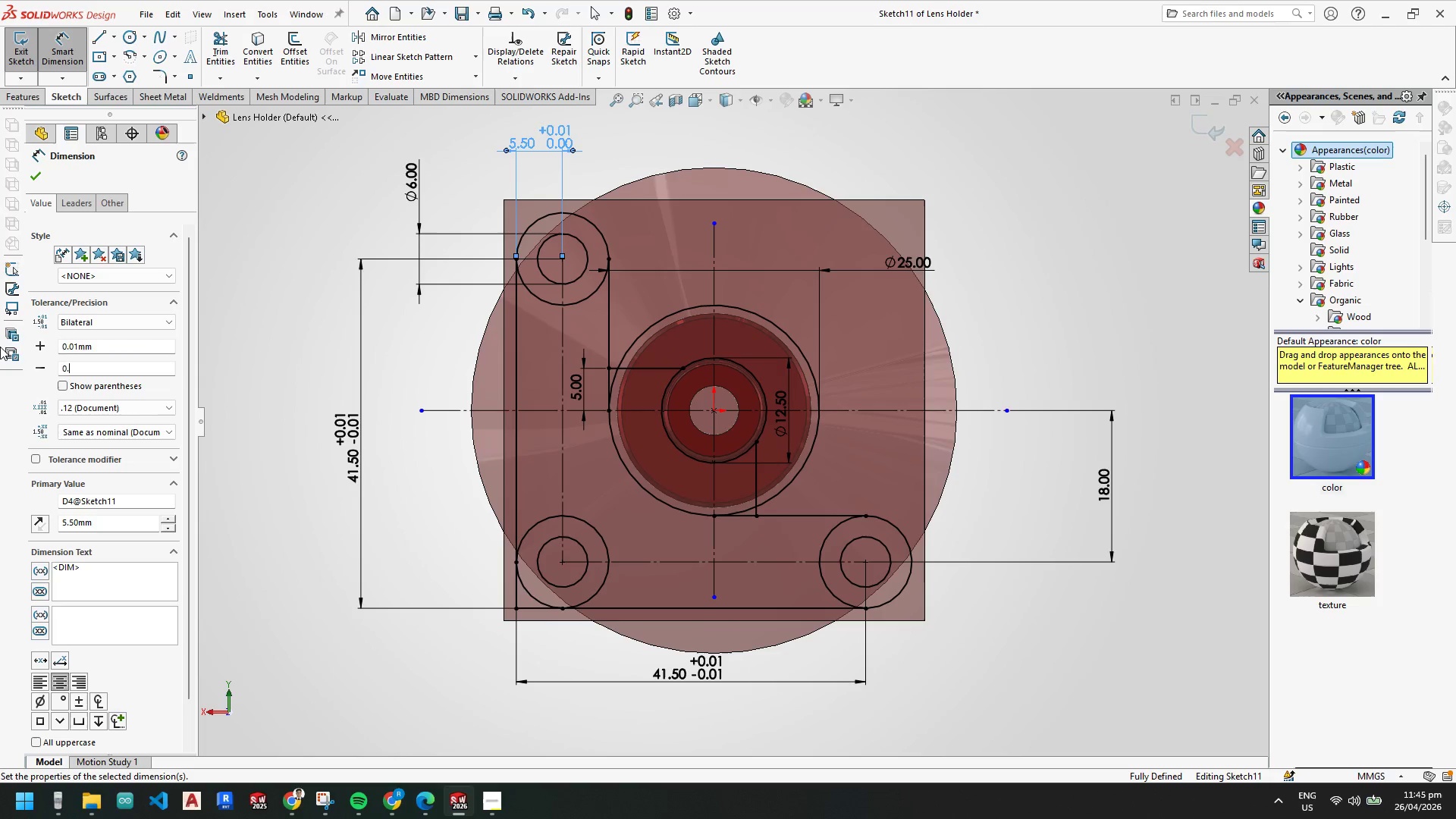 
key(NumpadDecimal)
 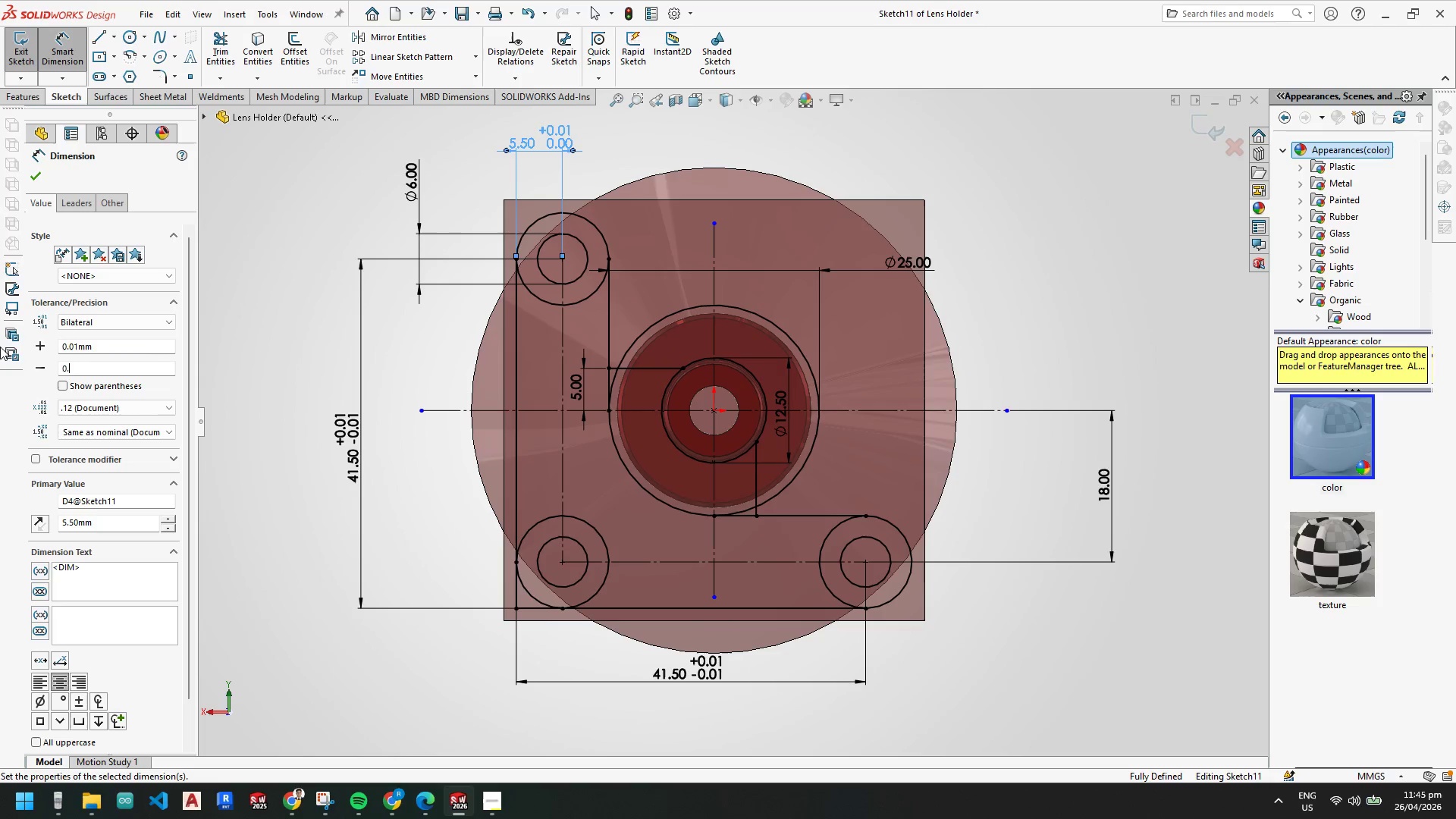 
key(Numpad0)
 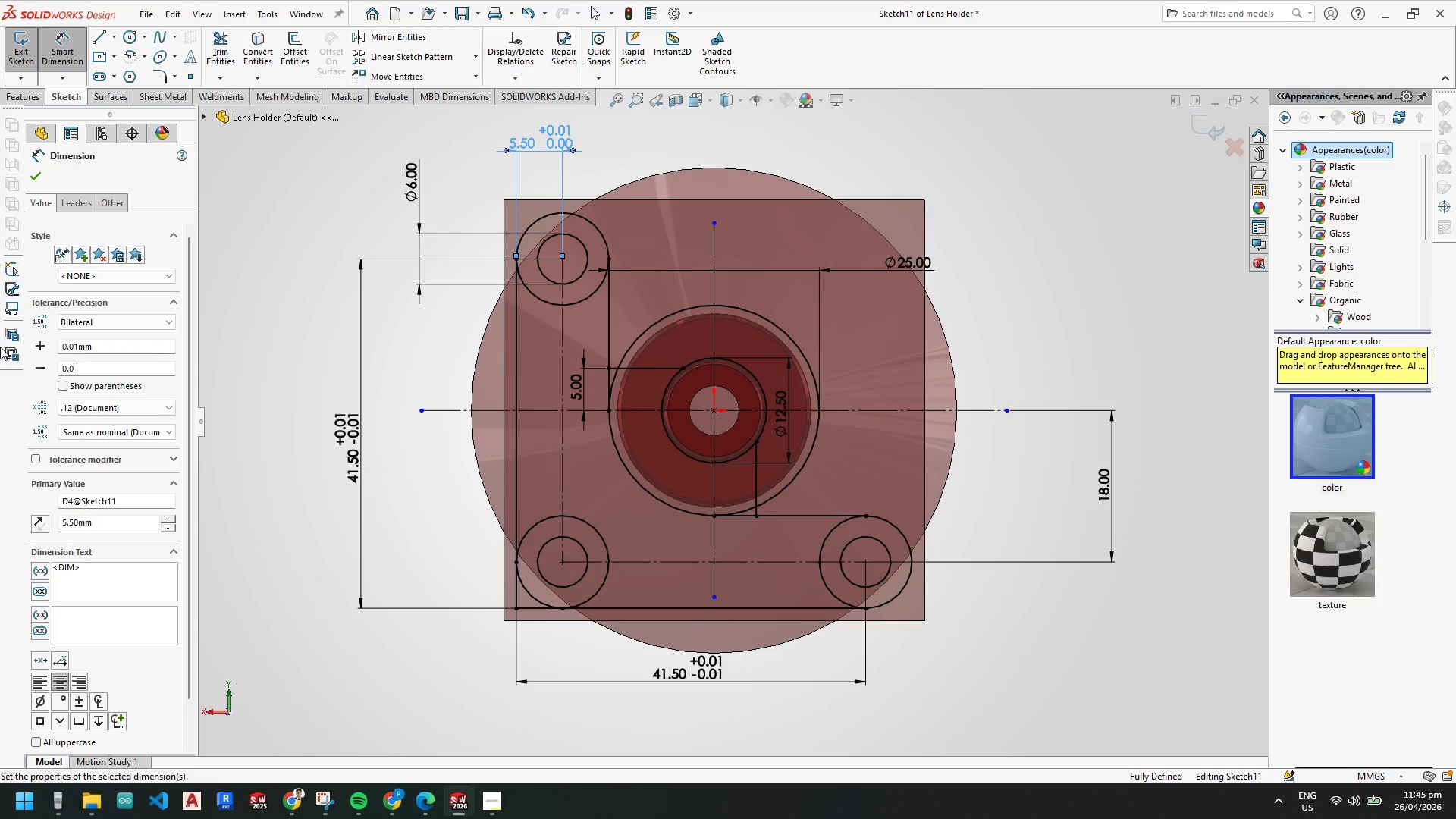 
key(Numpad1)
 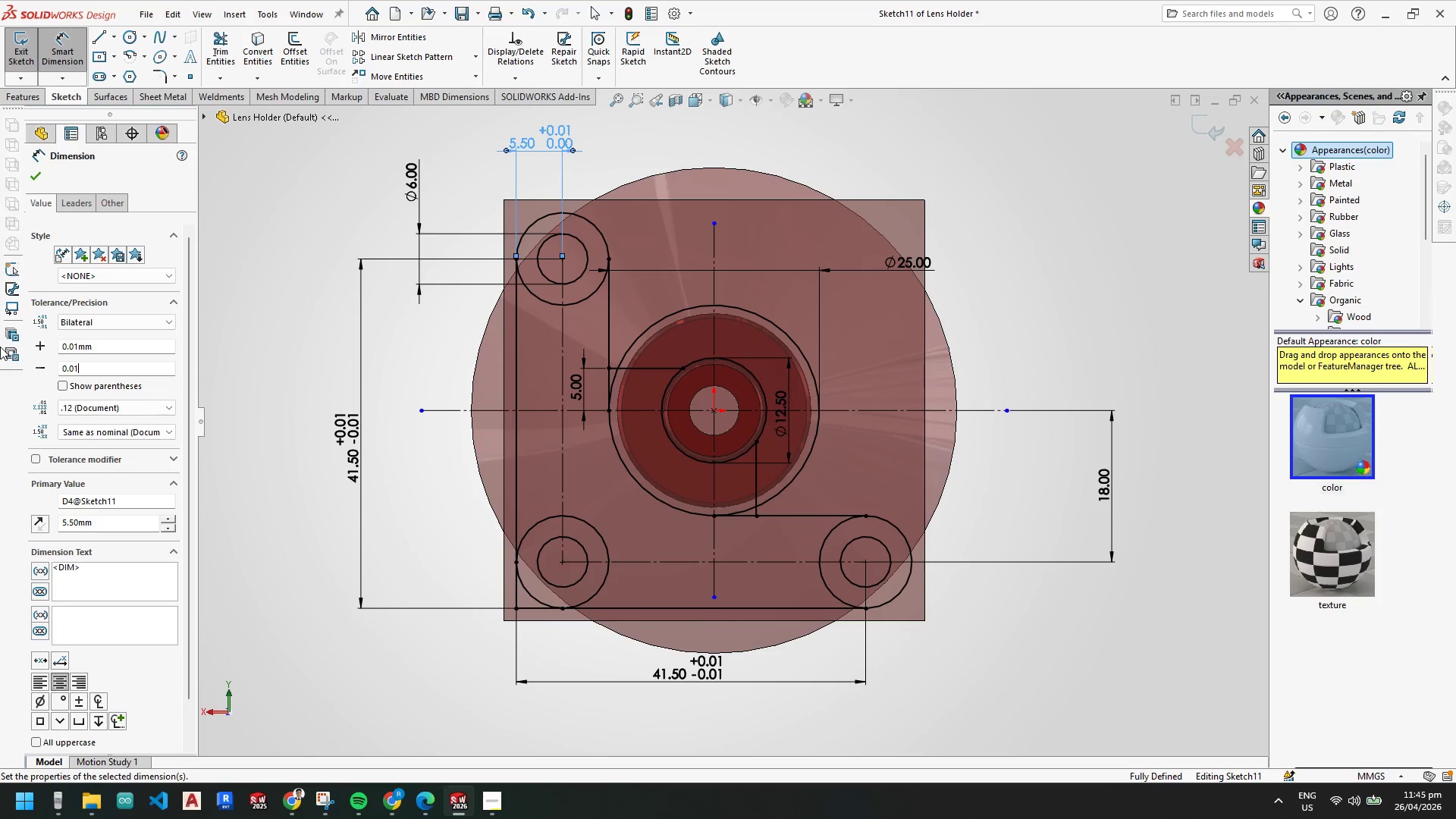 
key(NumpadEnter)
 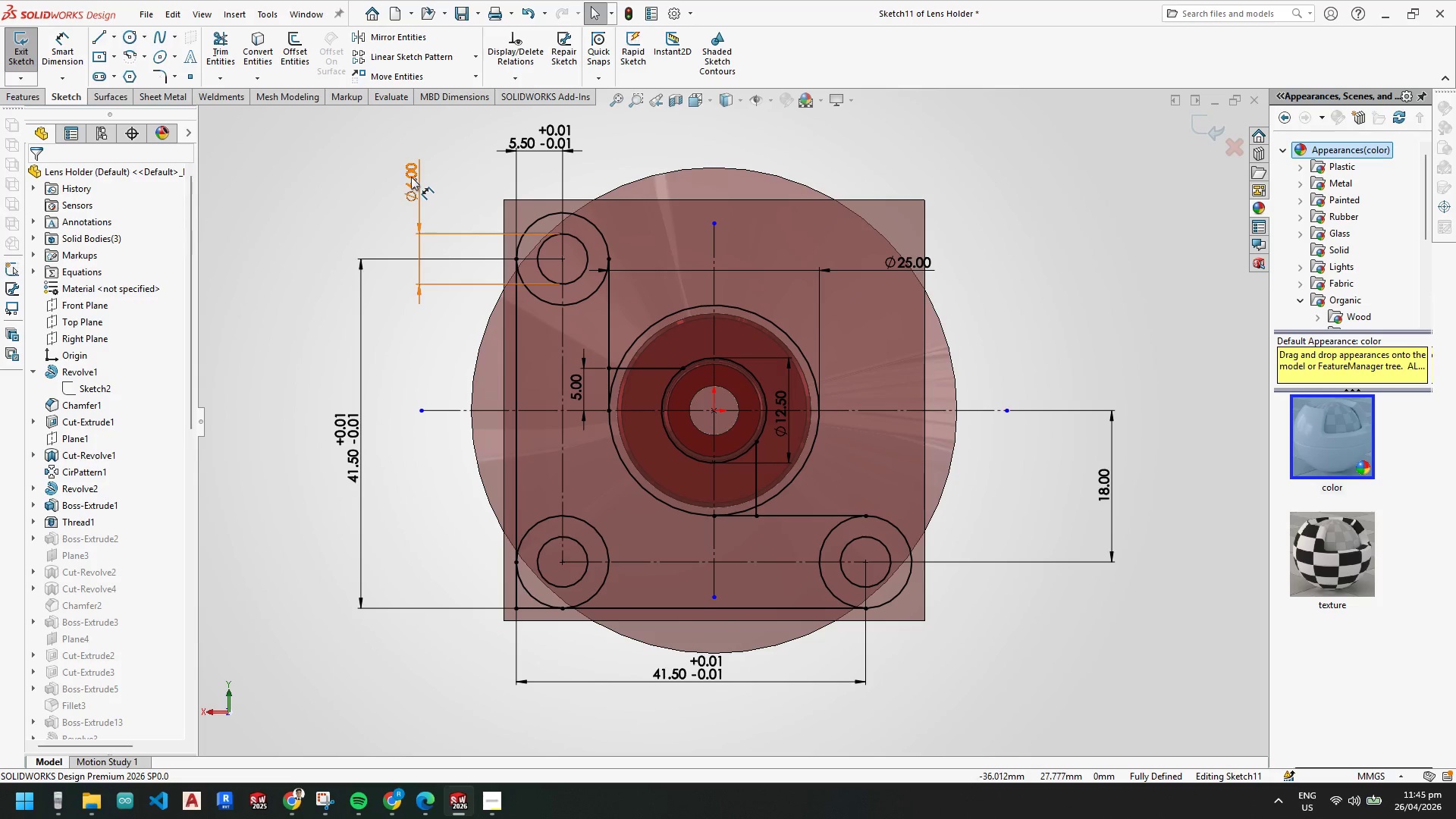 
left_click([411, 177])
 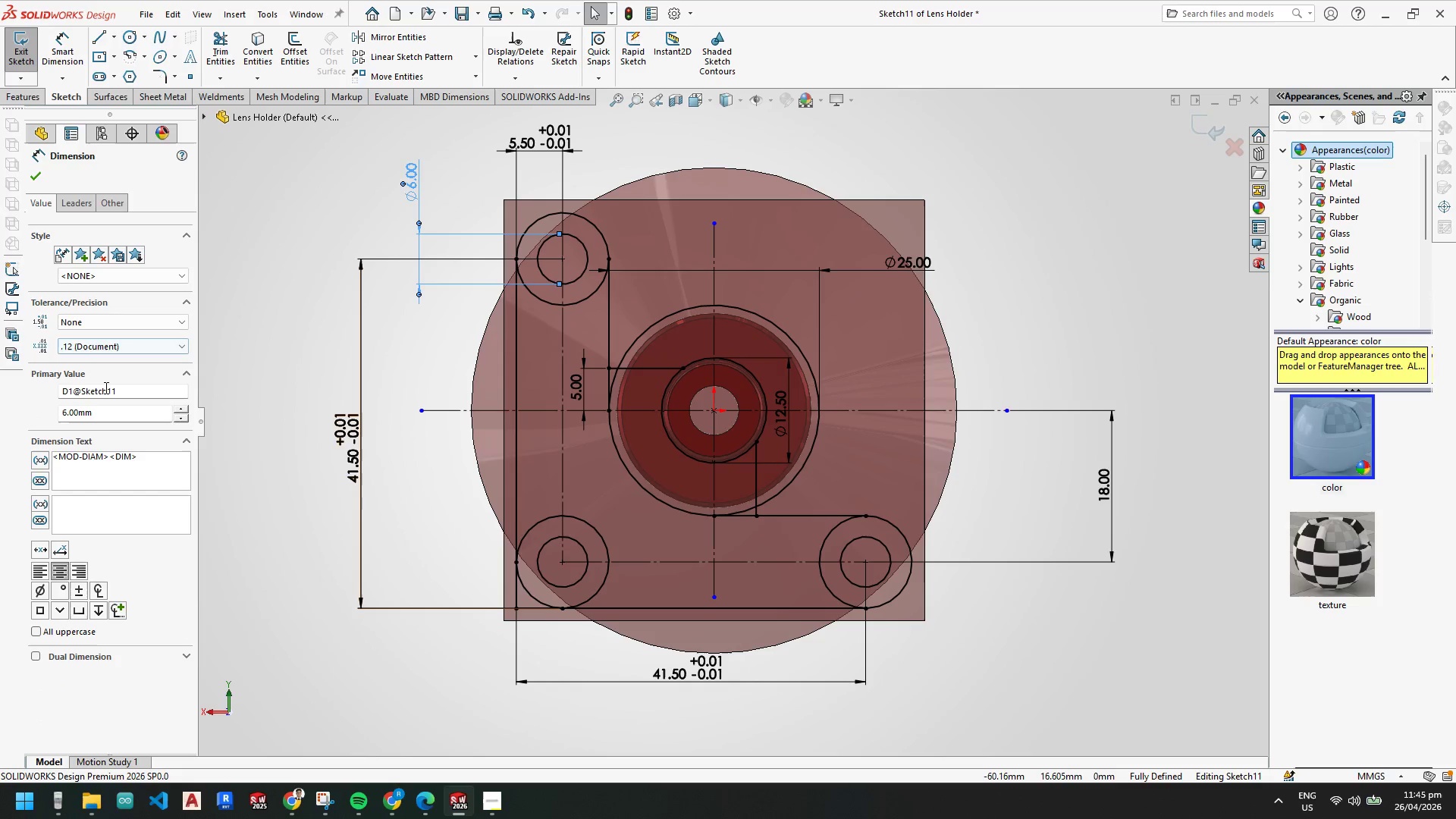 
scroll: coordinate [563, 219], scroll_direction: down, amount: 2.0
 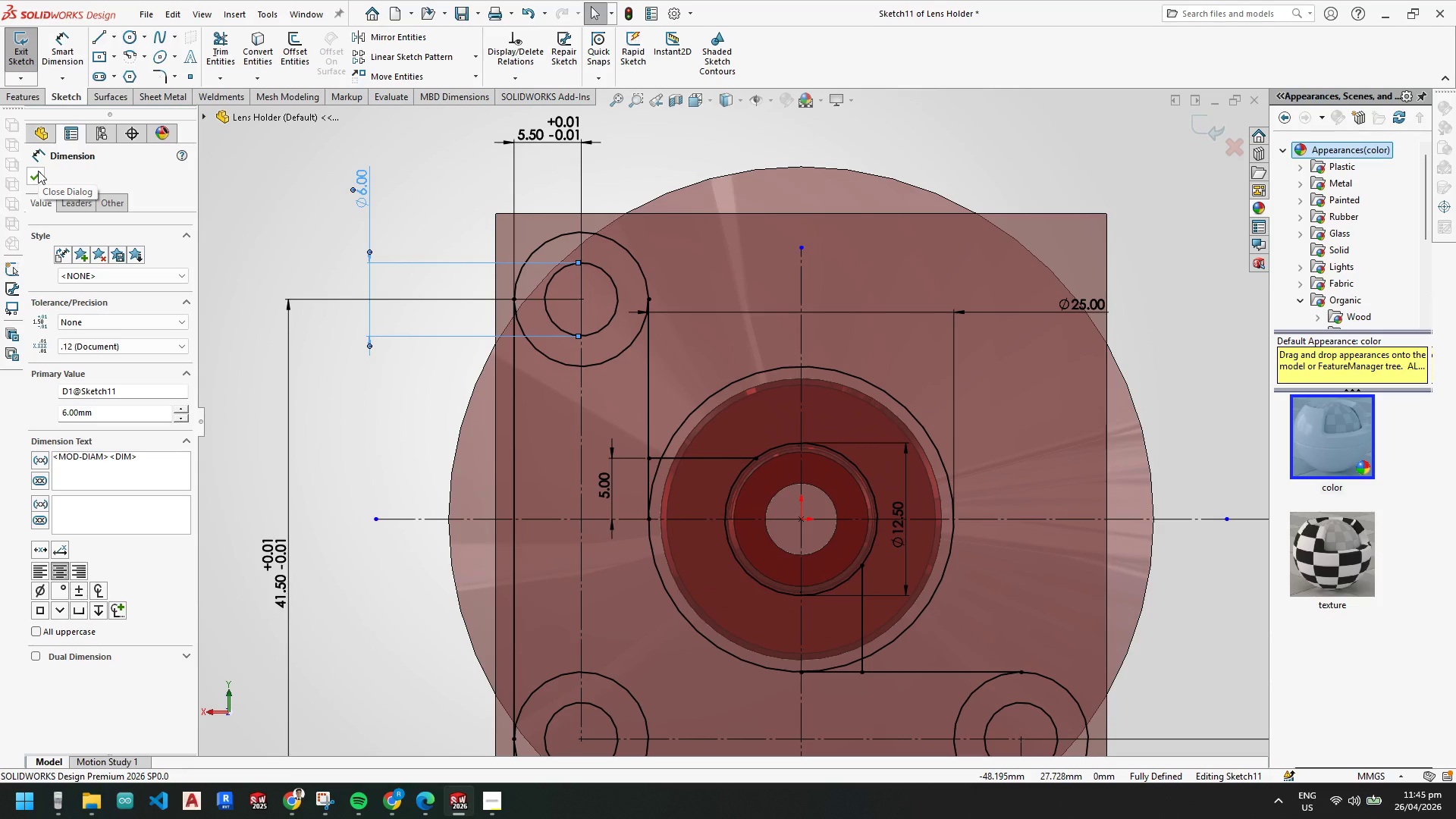 
wait(10.53)
 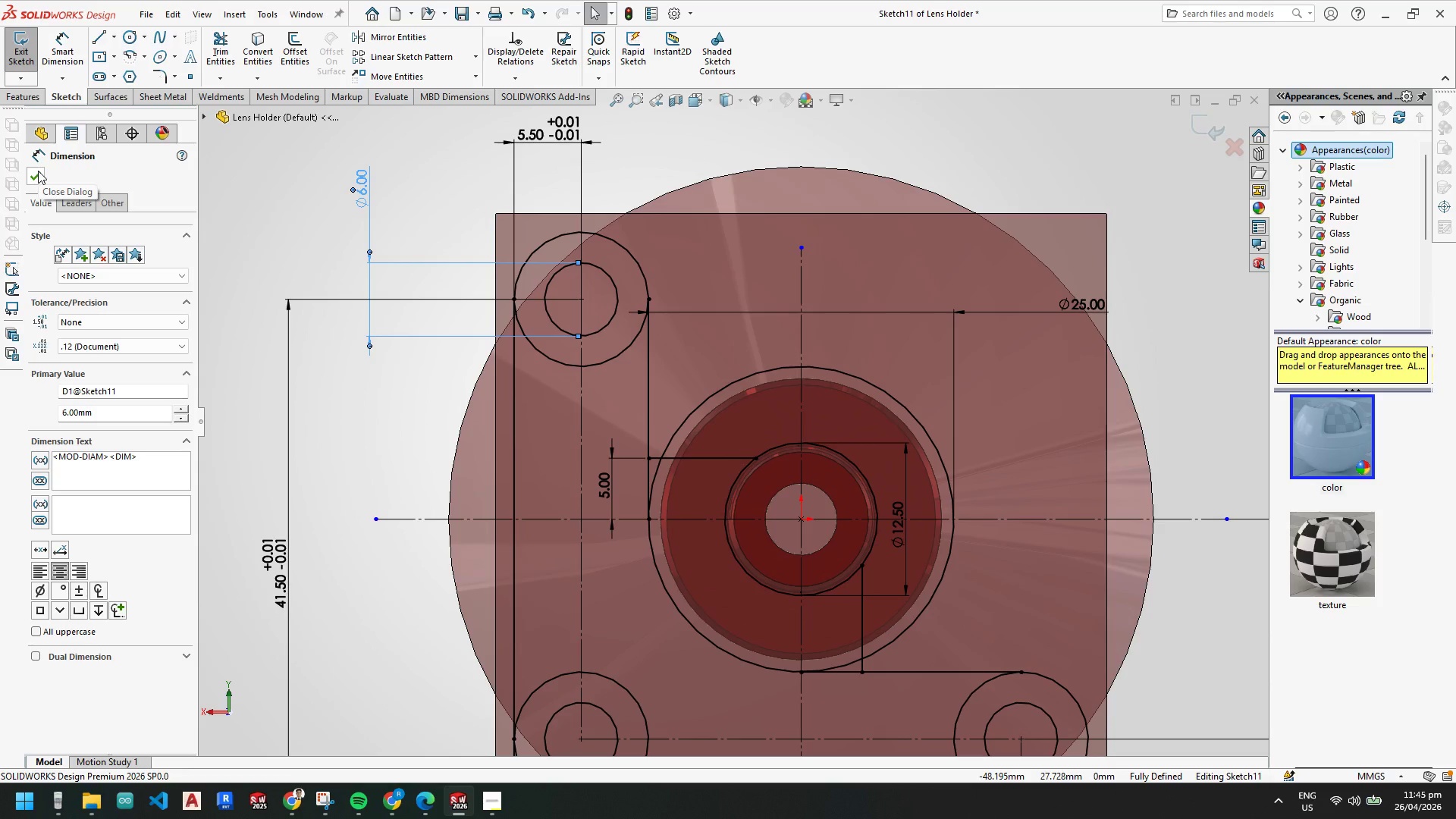 
left_click([107, 322])
 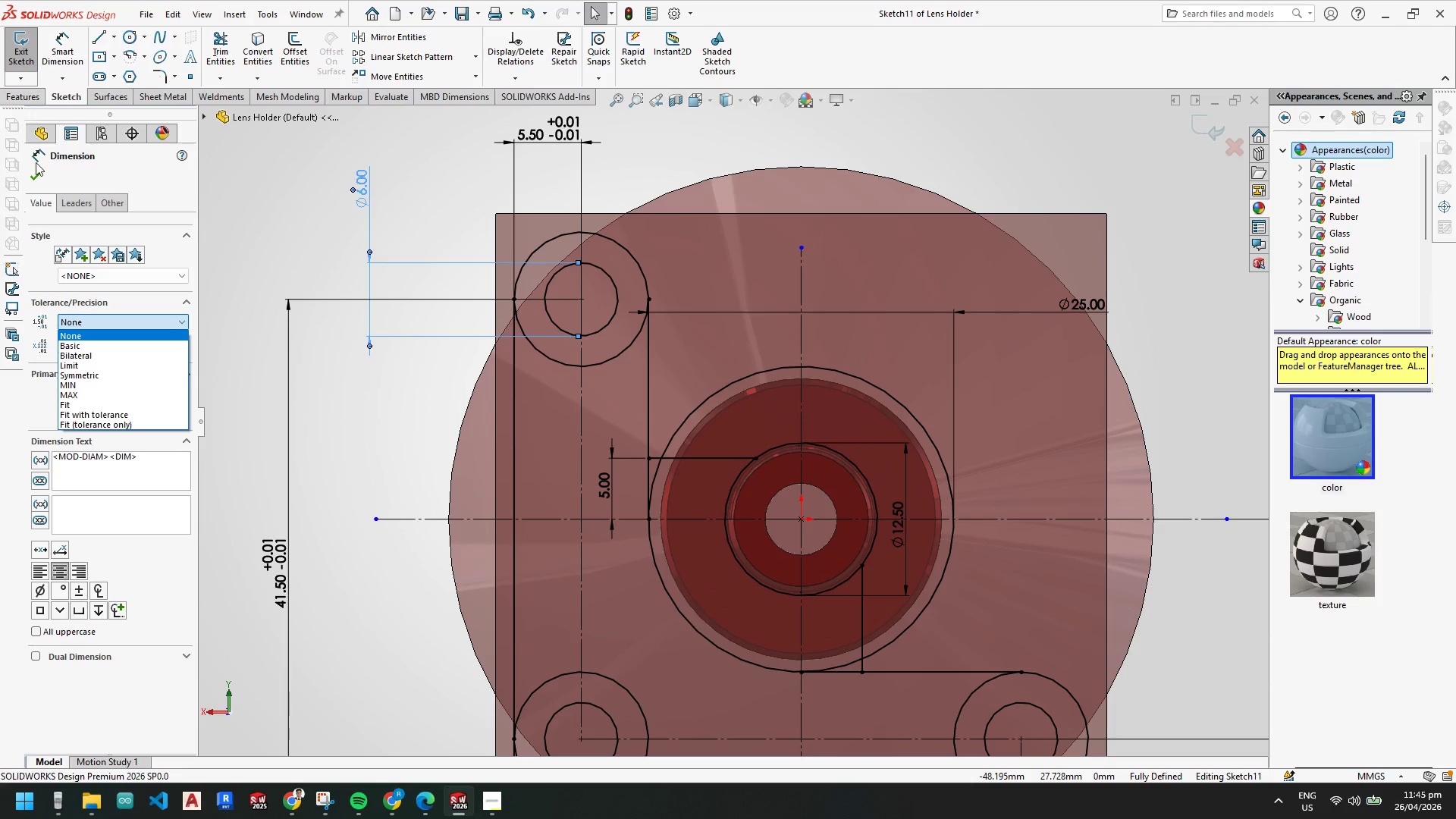 
double_click([36, 174])
 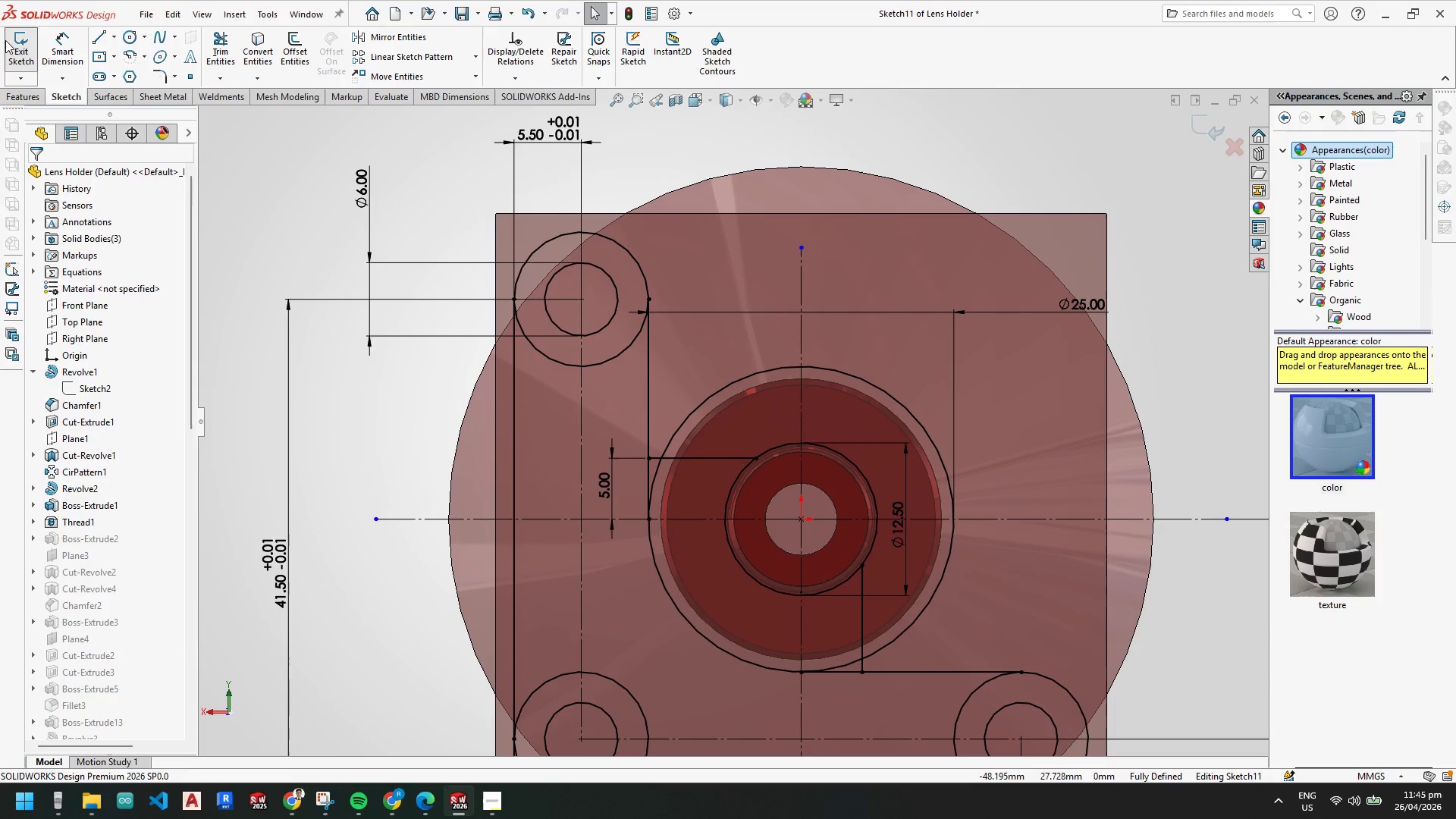 
left_click([14, 47])
 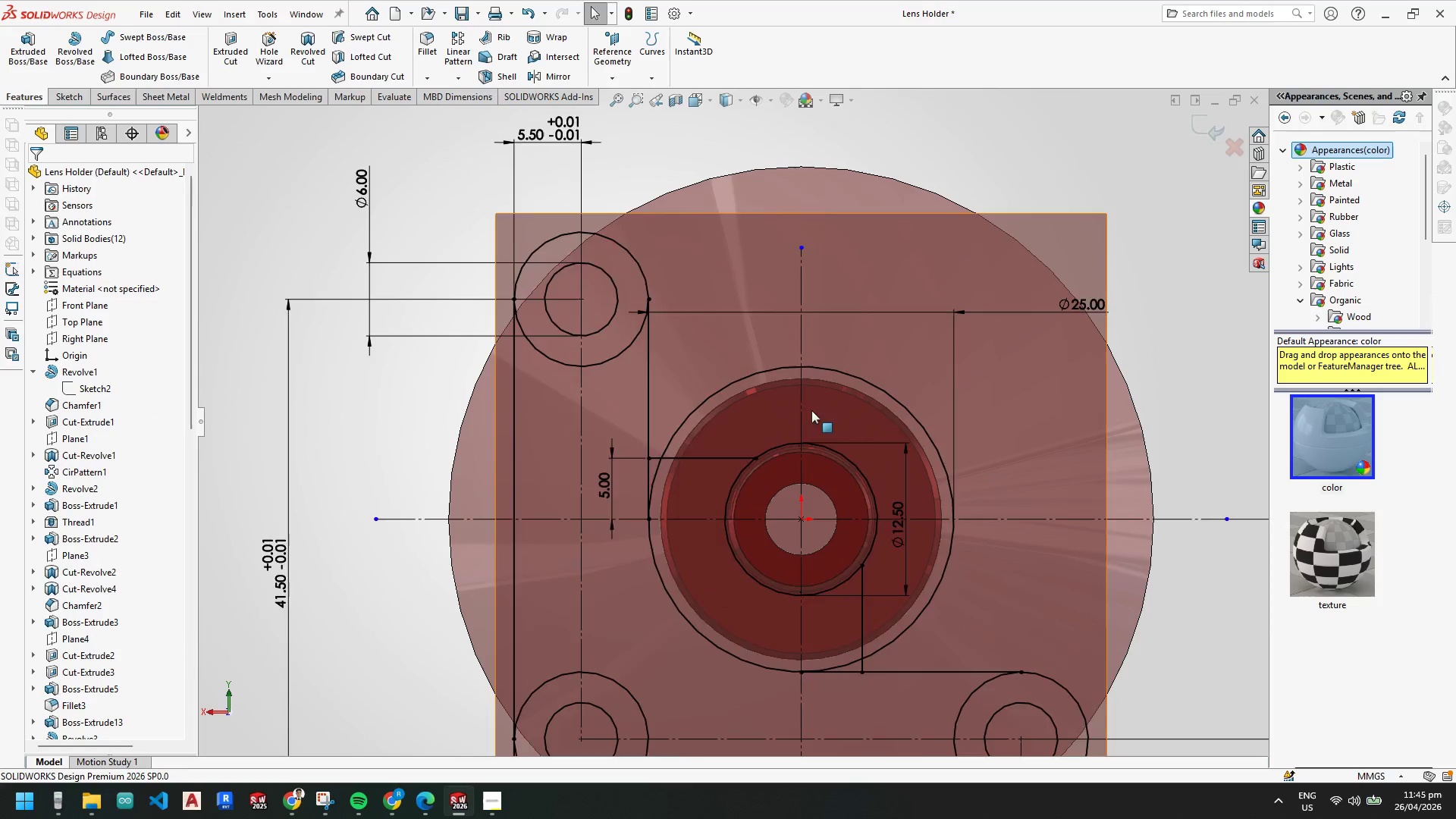 
scroll: coordinate [1010, 456], scroll_direction: up, amount: 4.0
 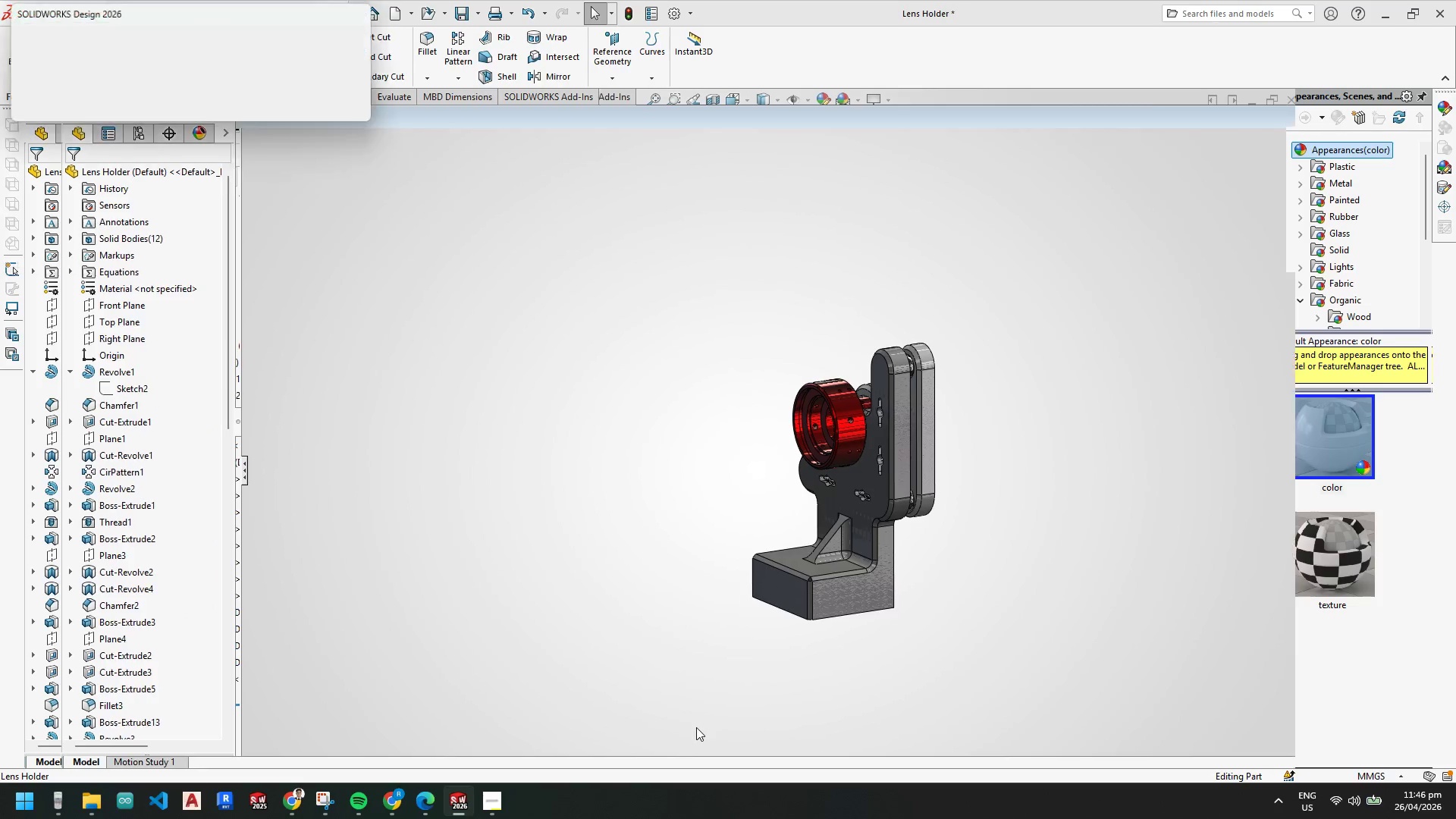 
left_click([136, 82])
 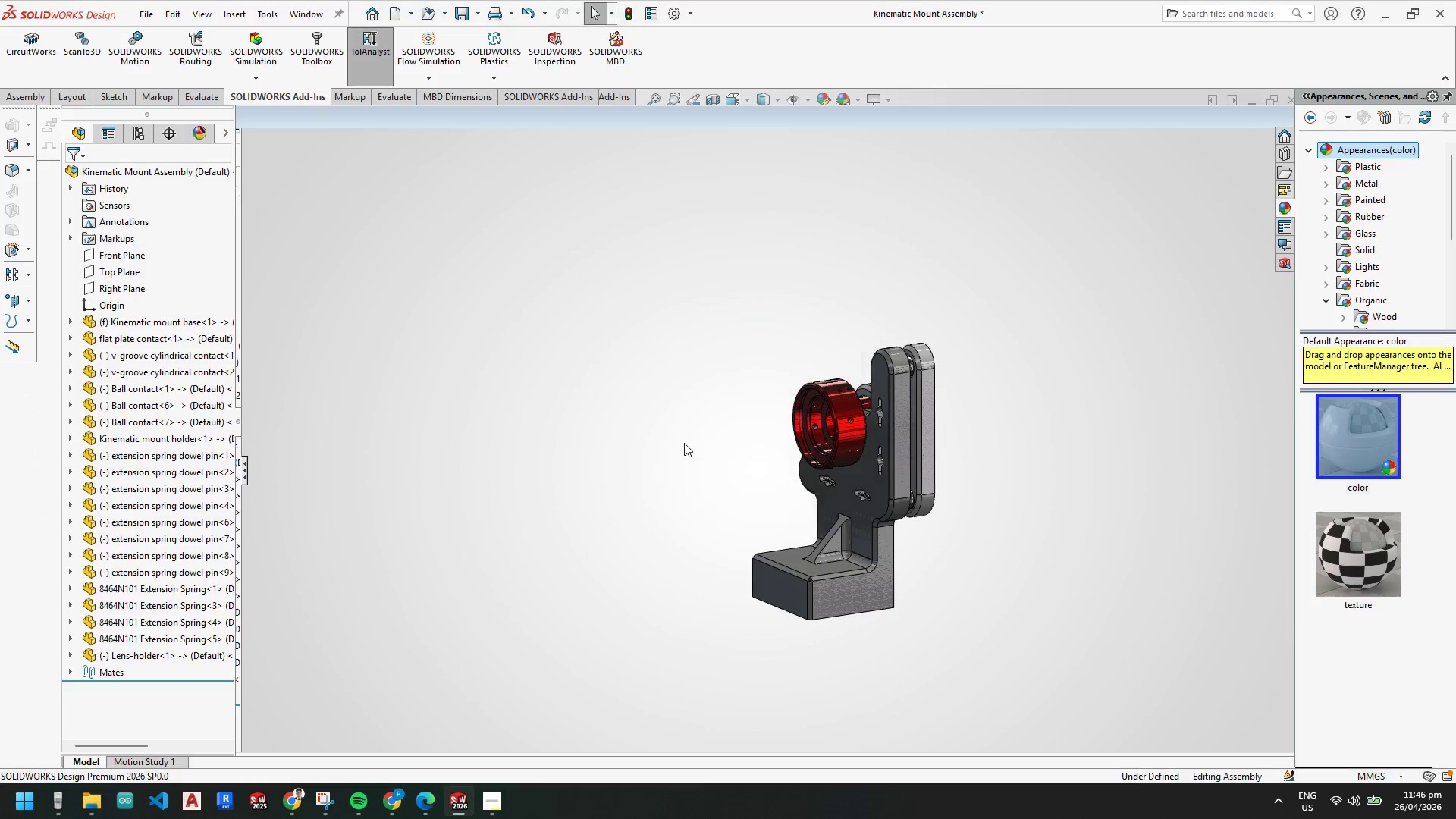 
scroll: coordinate [854, 410], scroll_direction: down, amount: 3.0
 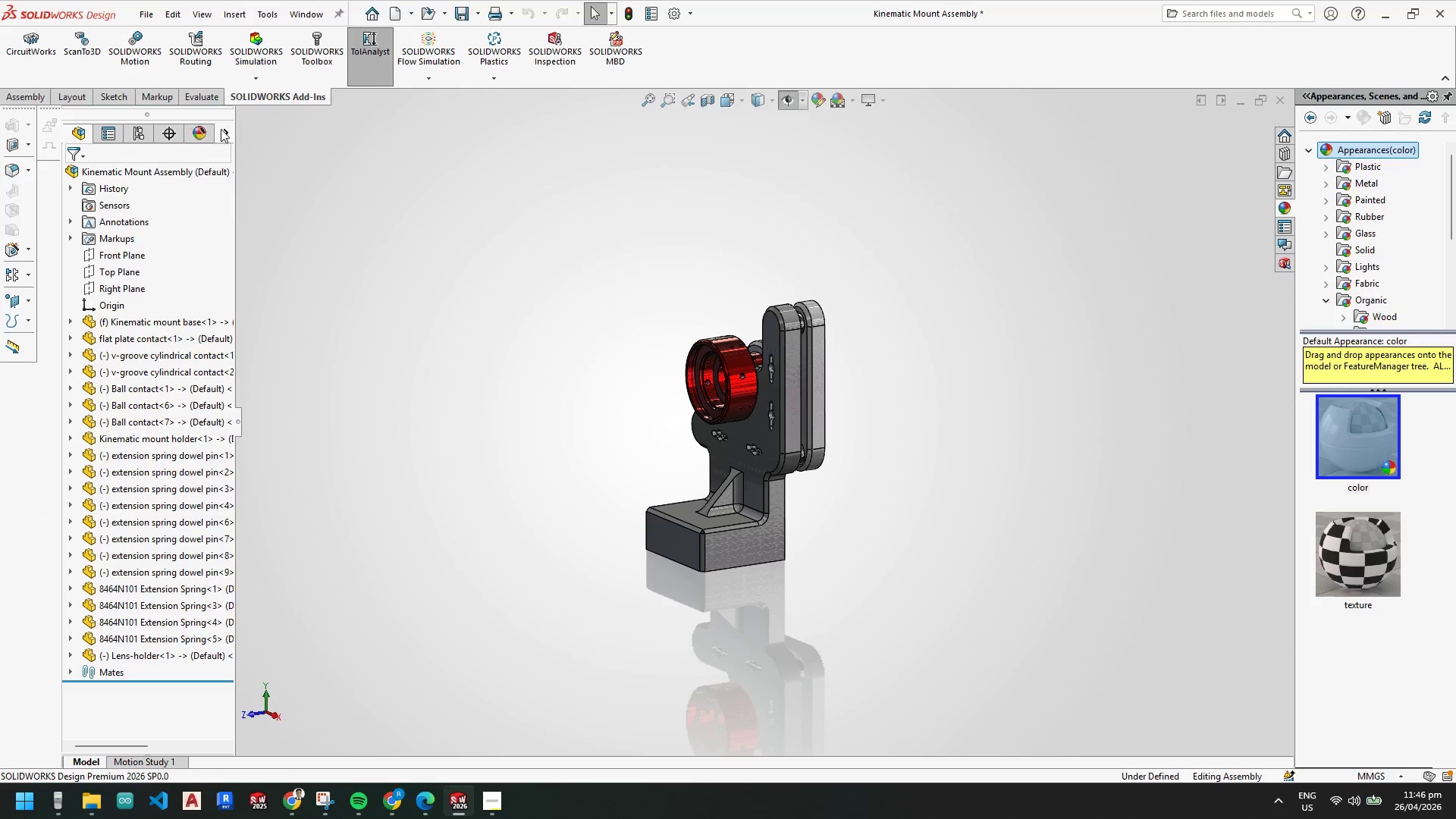 
left_click([296, 800])
 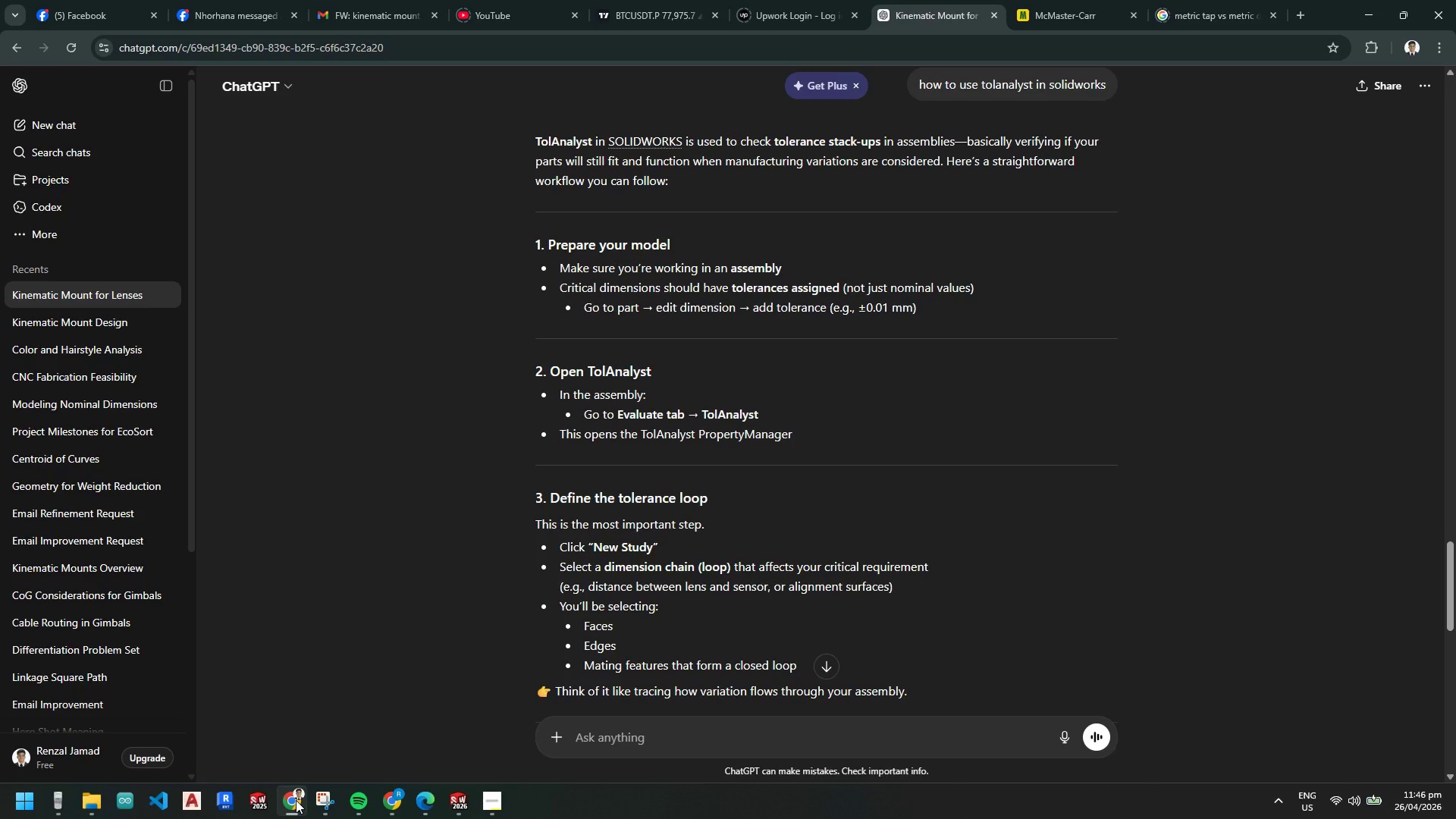 
wait(6.81)
 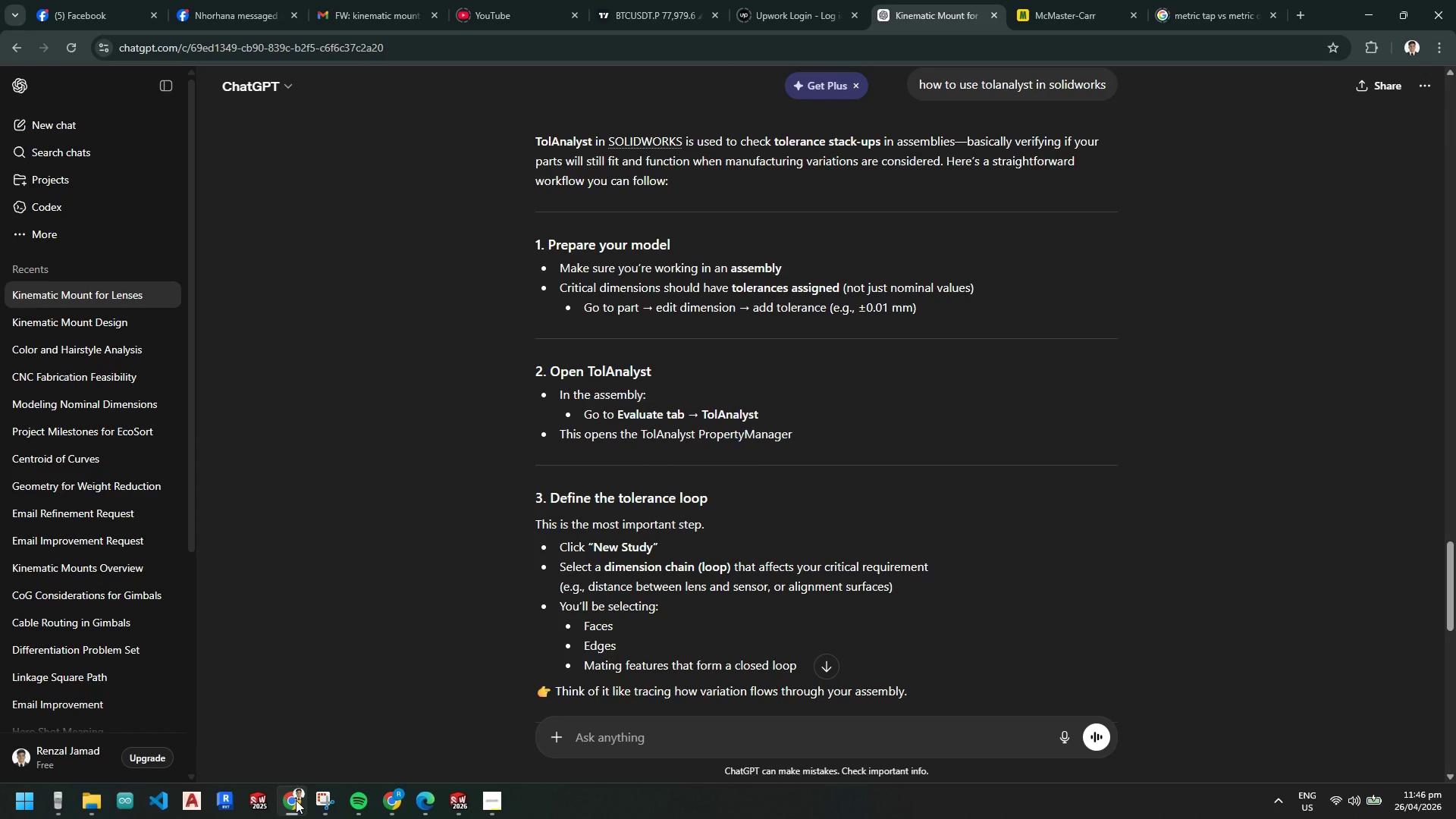 
left_click([296, 800])
 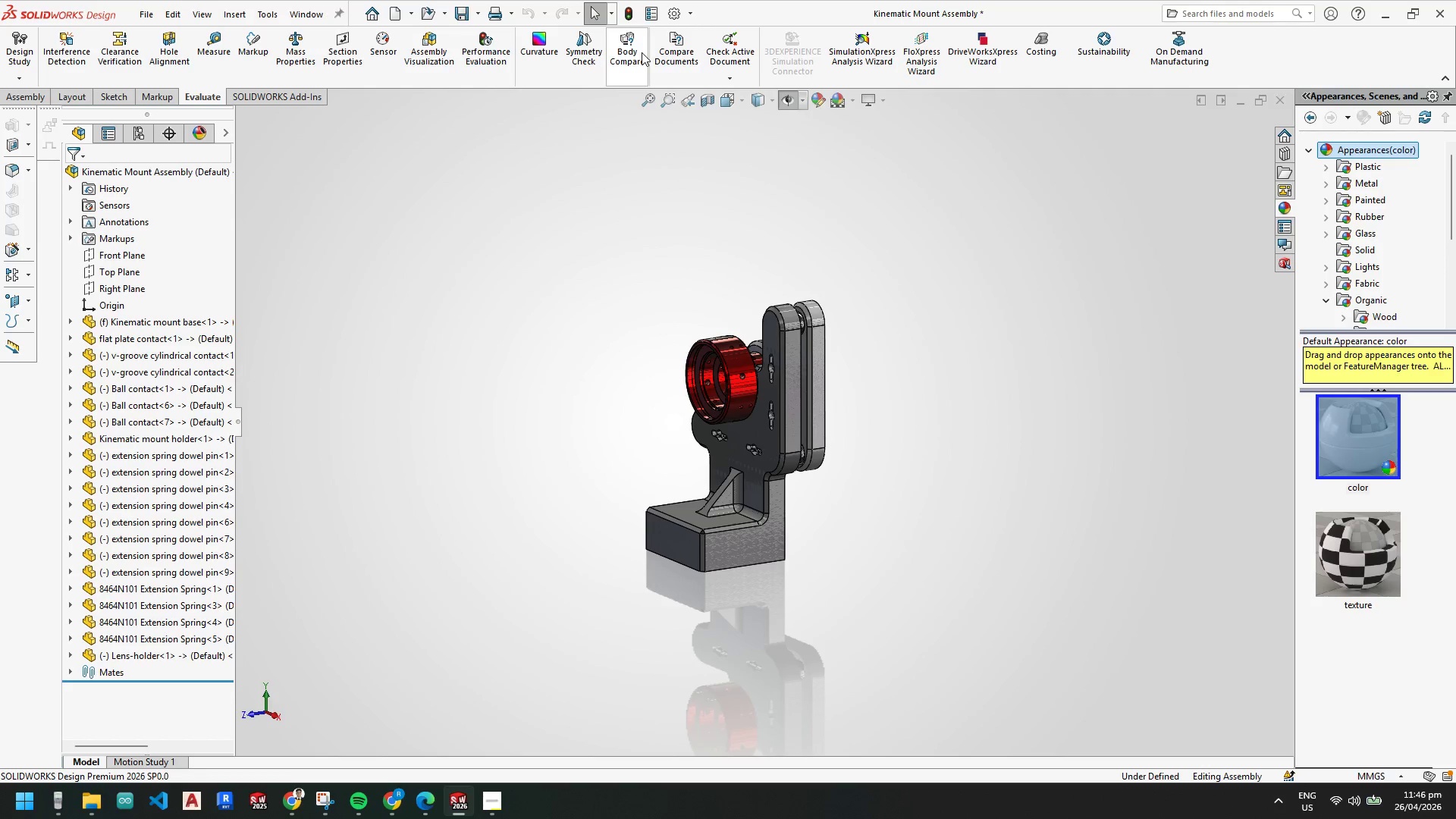 
wait(16.77)
 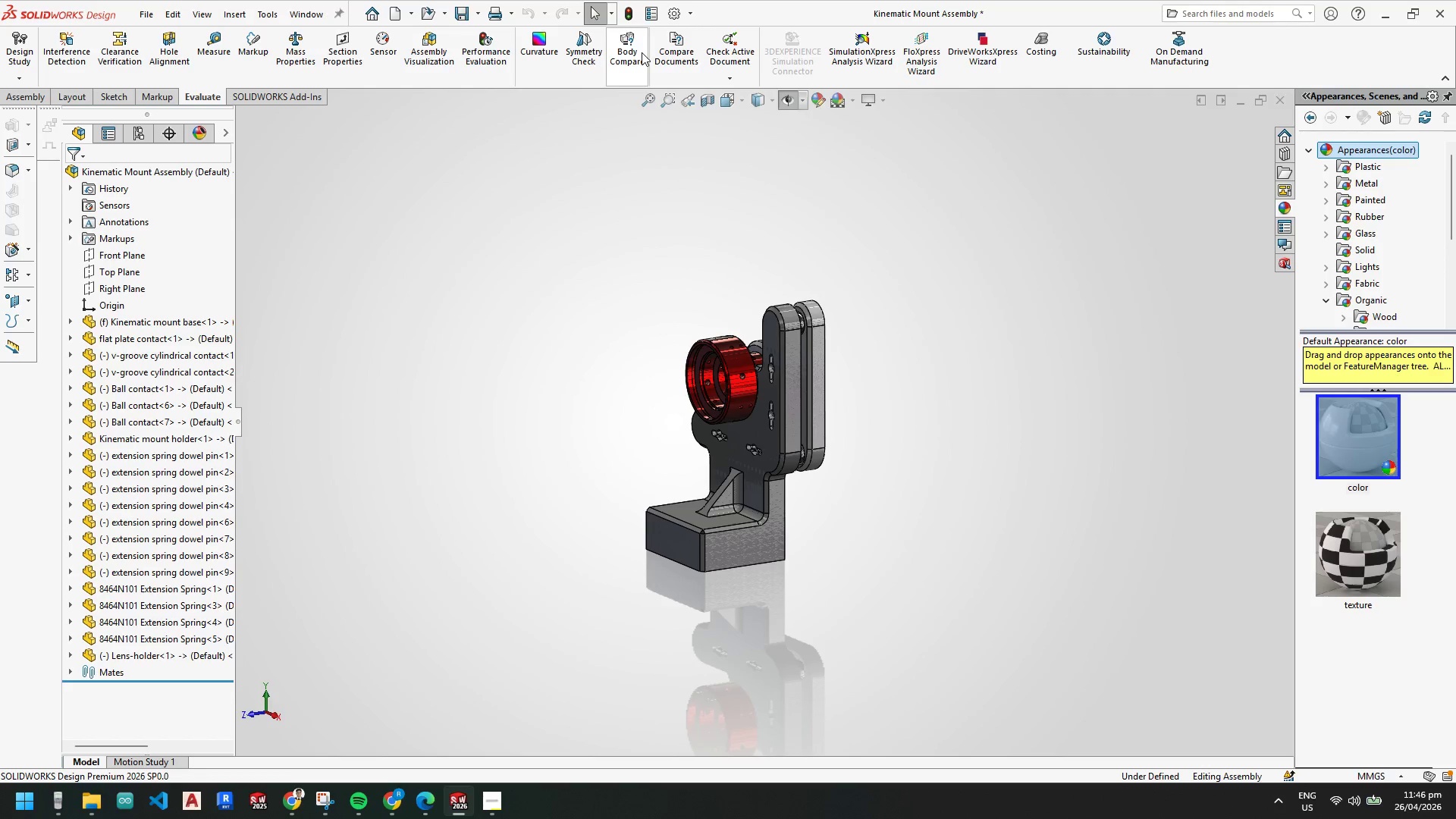 
left_click([312, 98])
 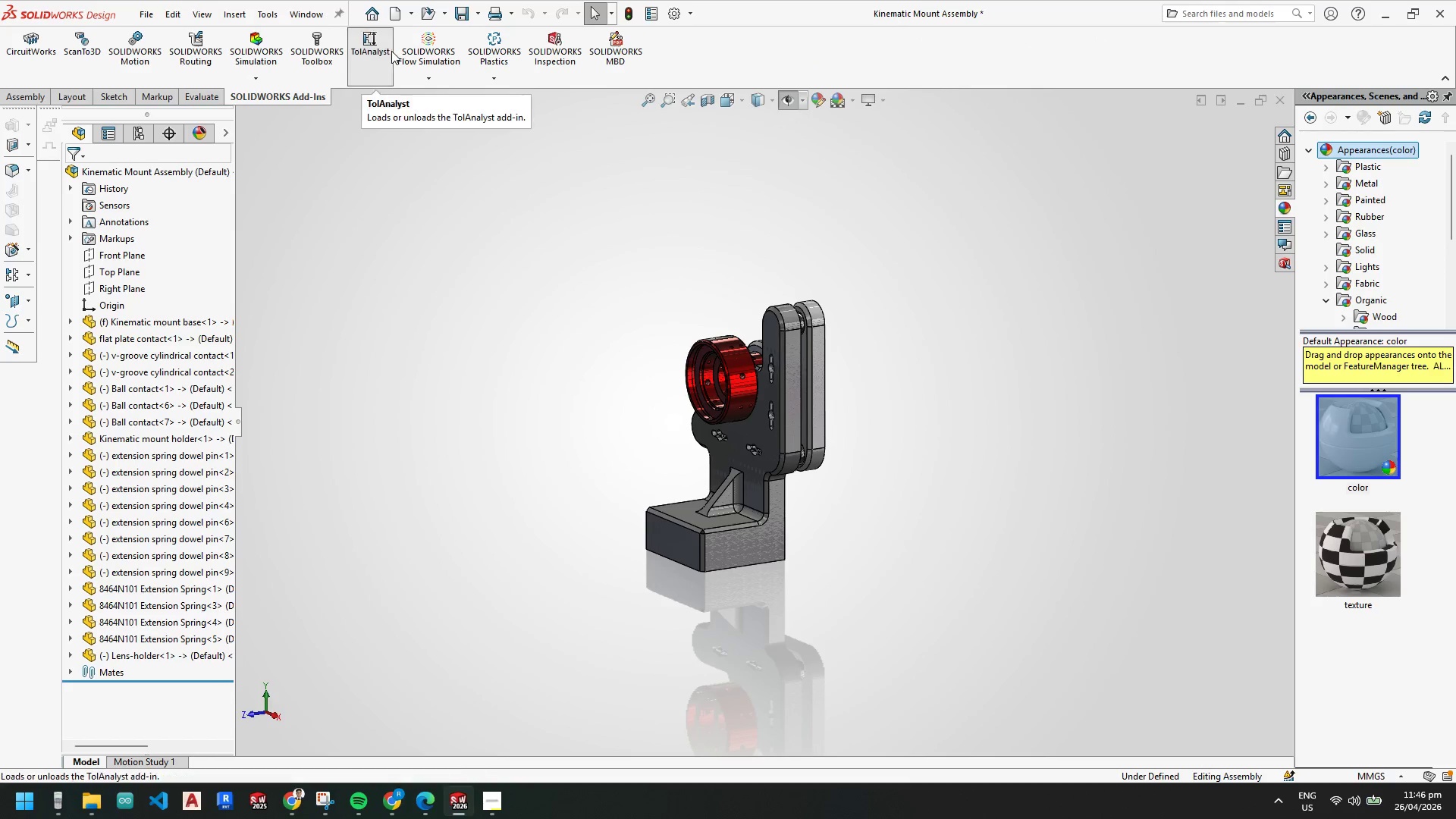 
right_click([374, 59])
 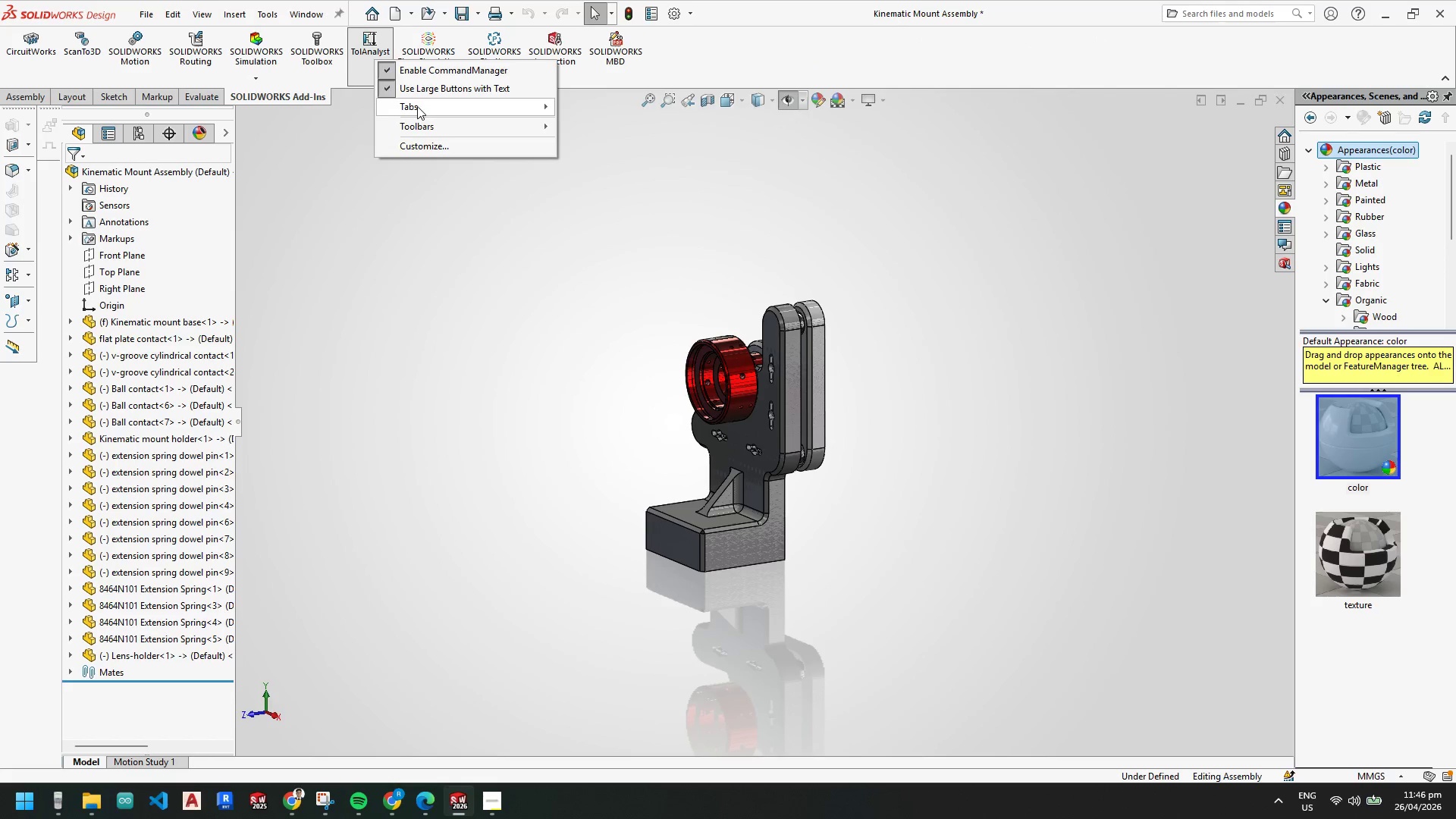 
left_click([200, 93])
 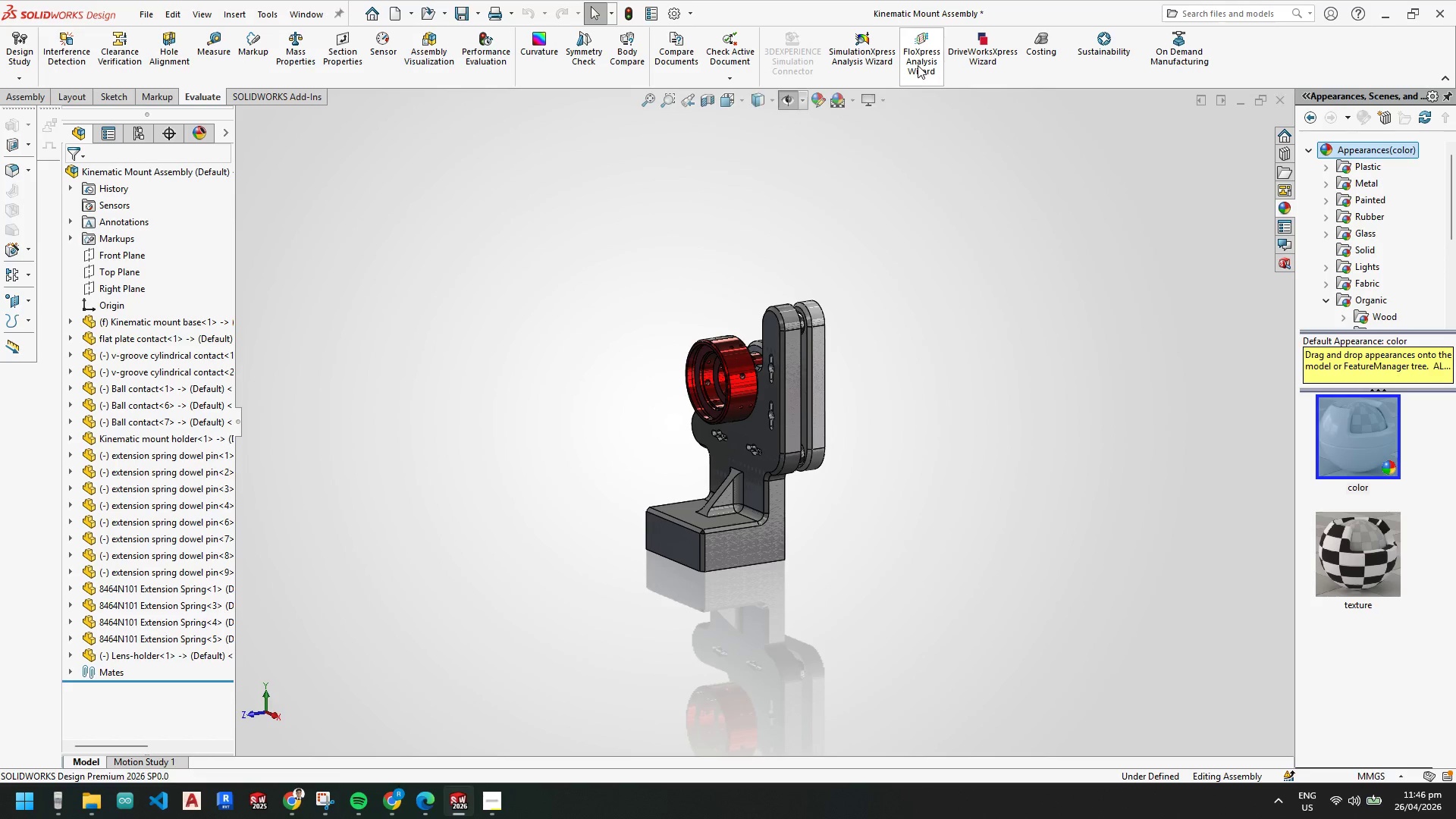 
mouse_move([894, 70])
 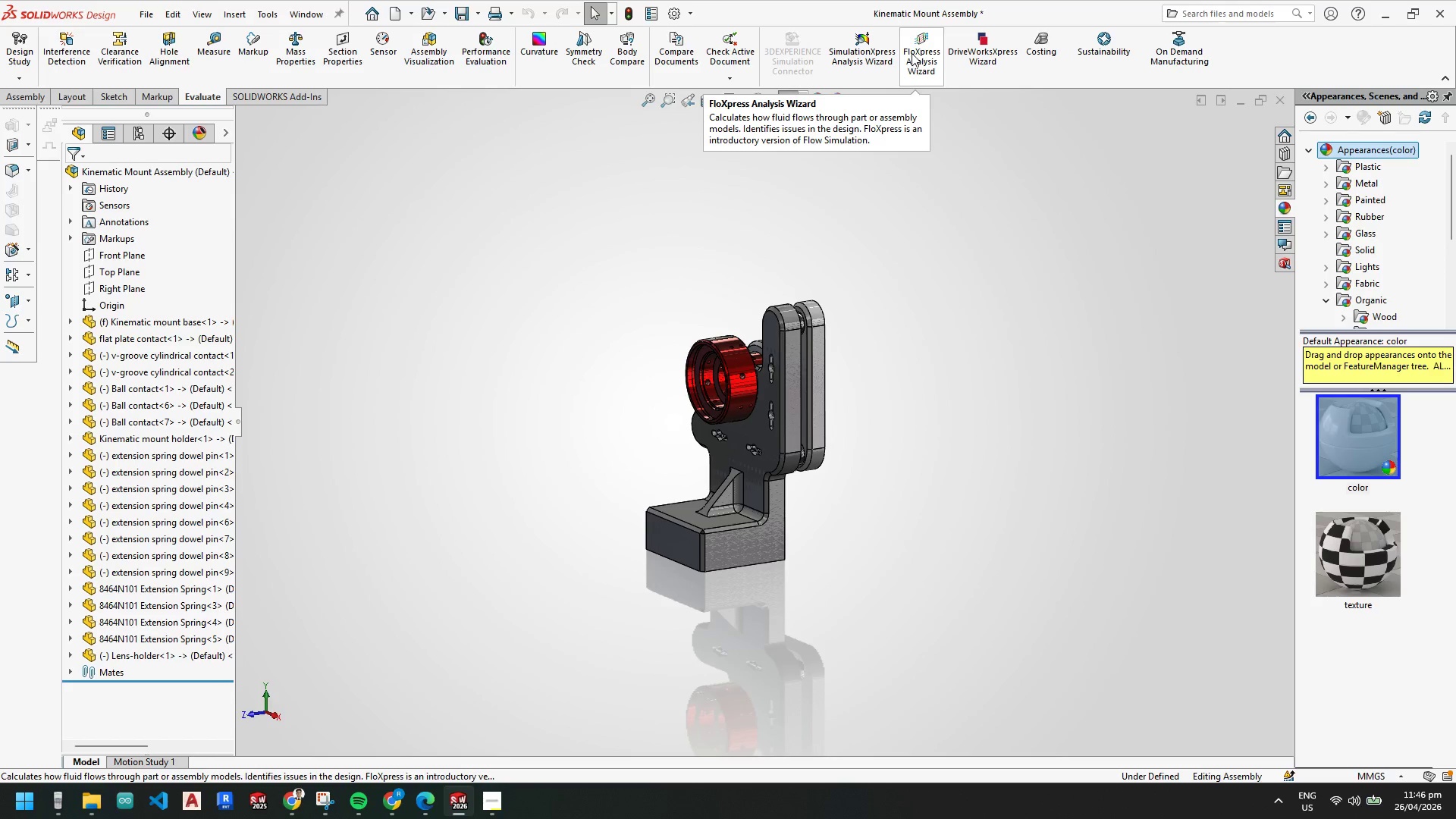 
mouse_move([910, 54])
 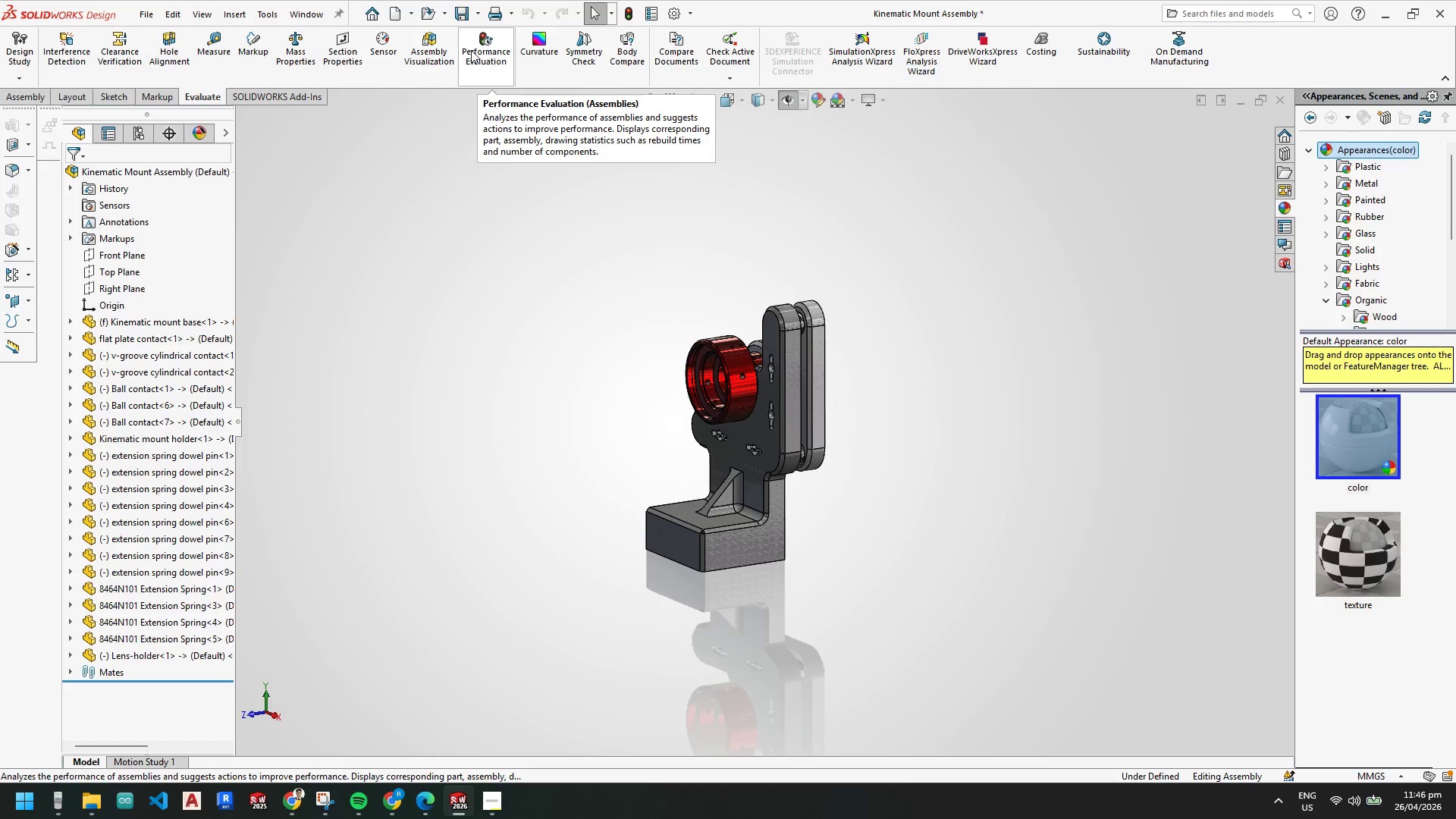 
wait(5.64)
 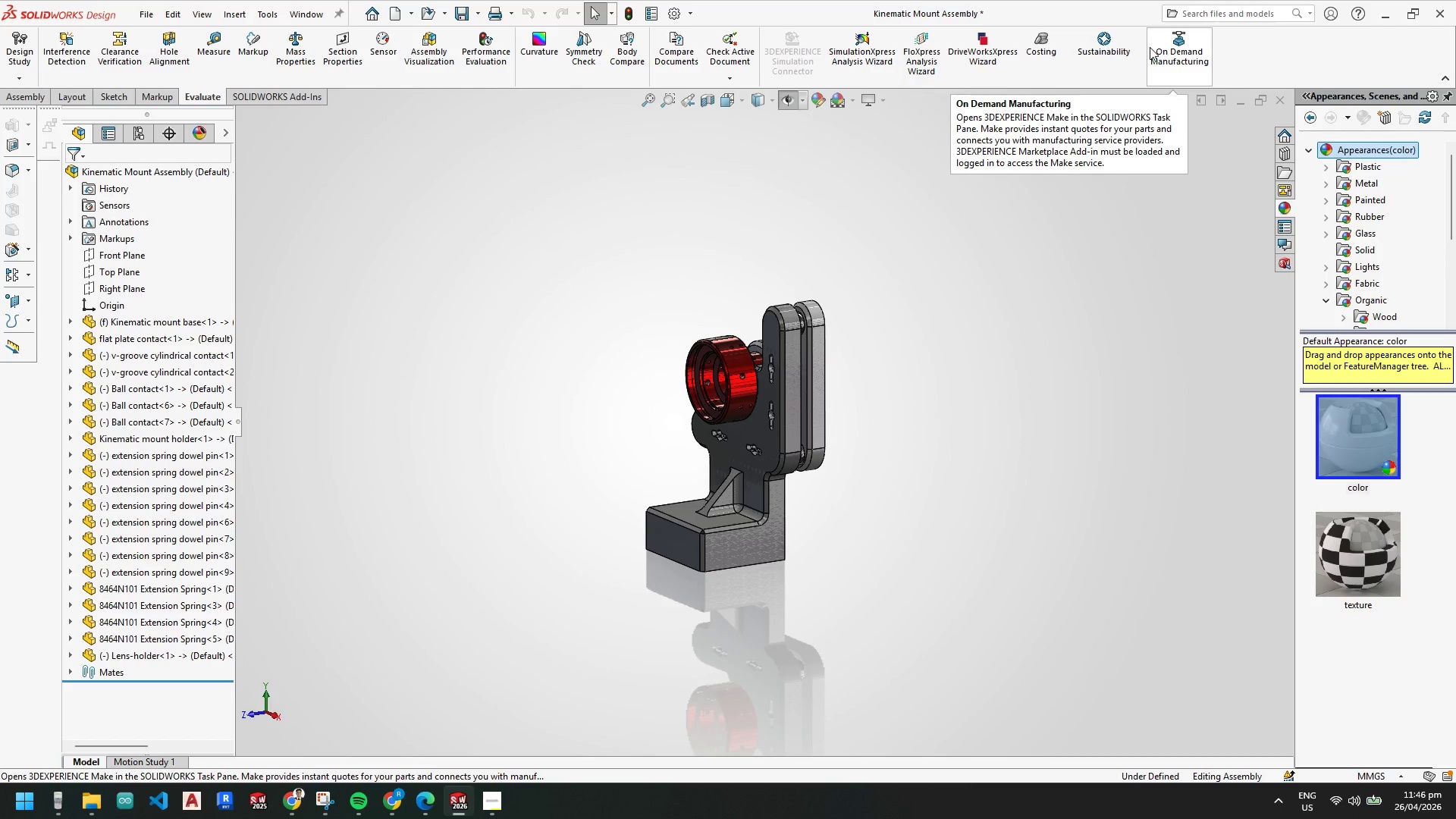 
mouse_move([406, 53])
 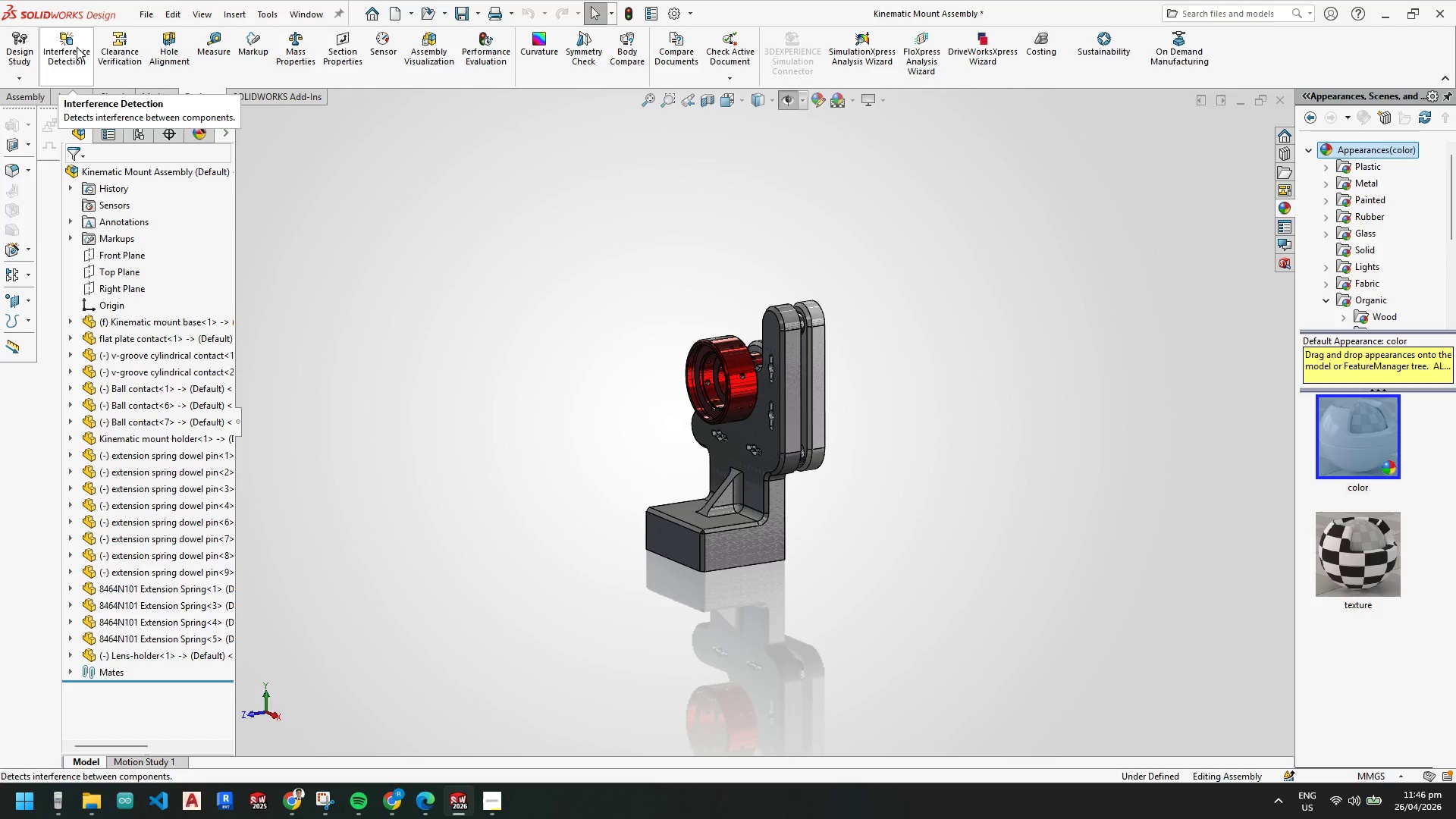 
wait(7.02)
 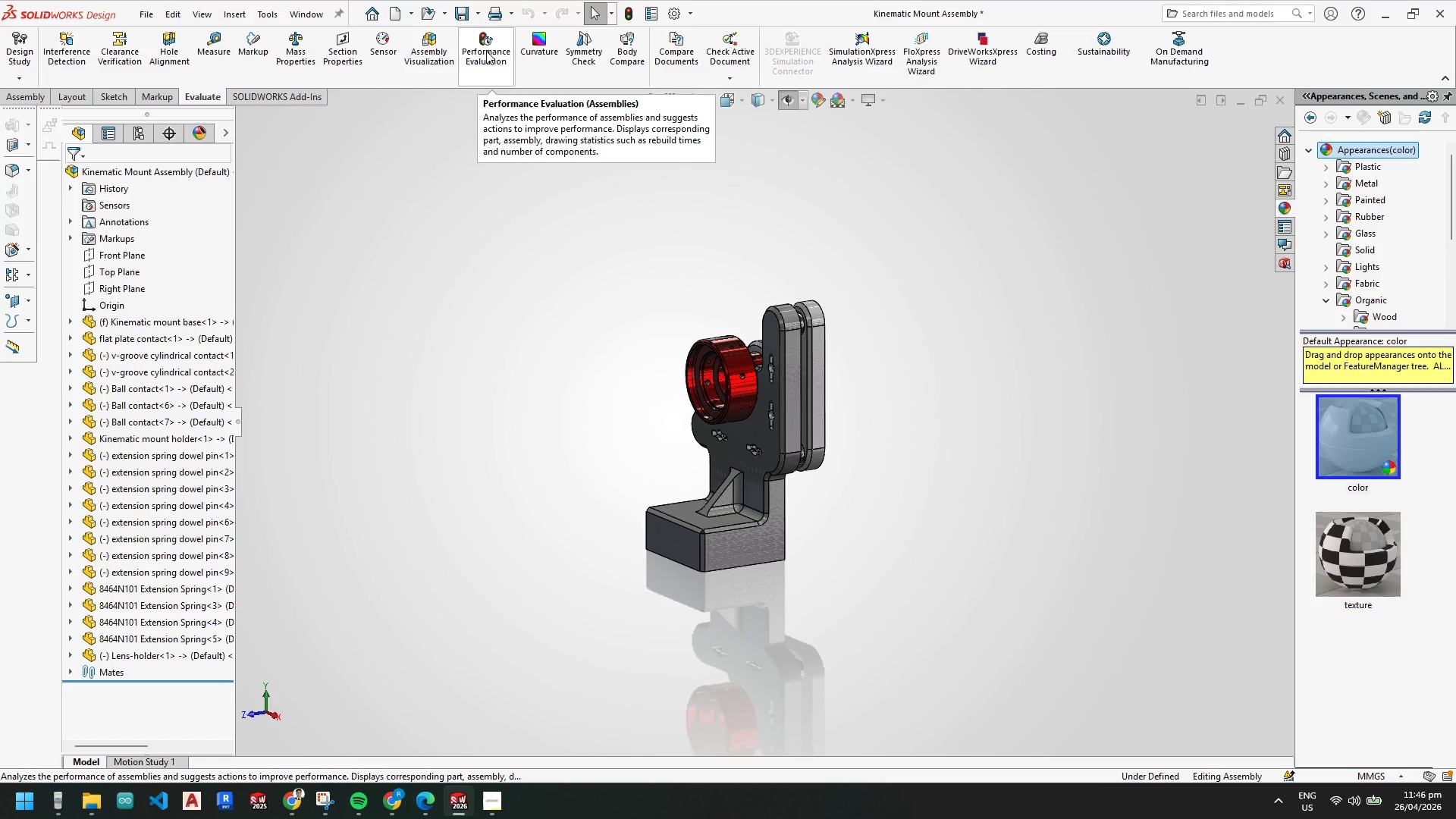 
left_click([292, 802])
 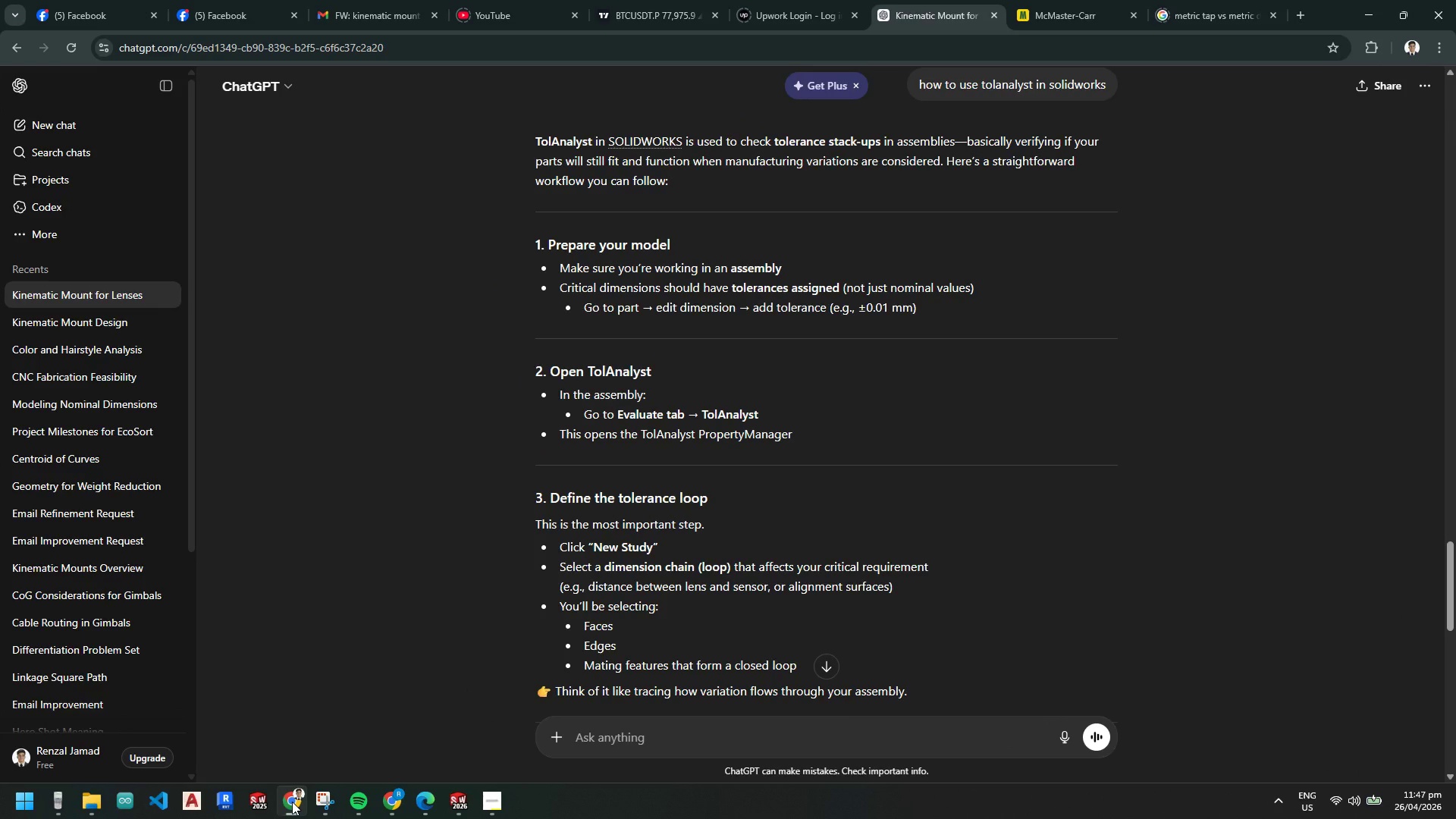 
wait(7.11)
 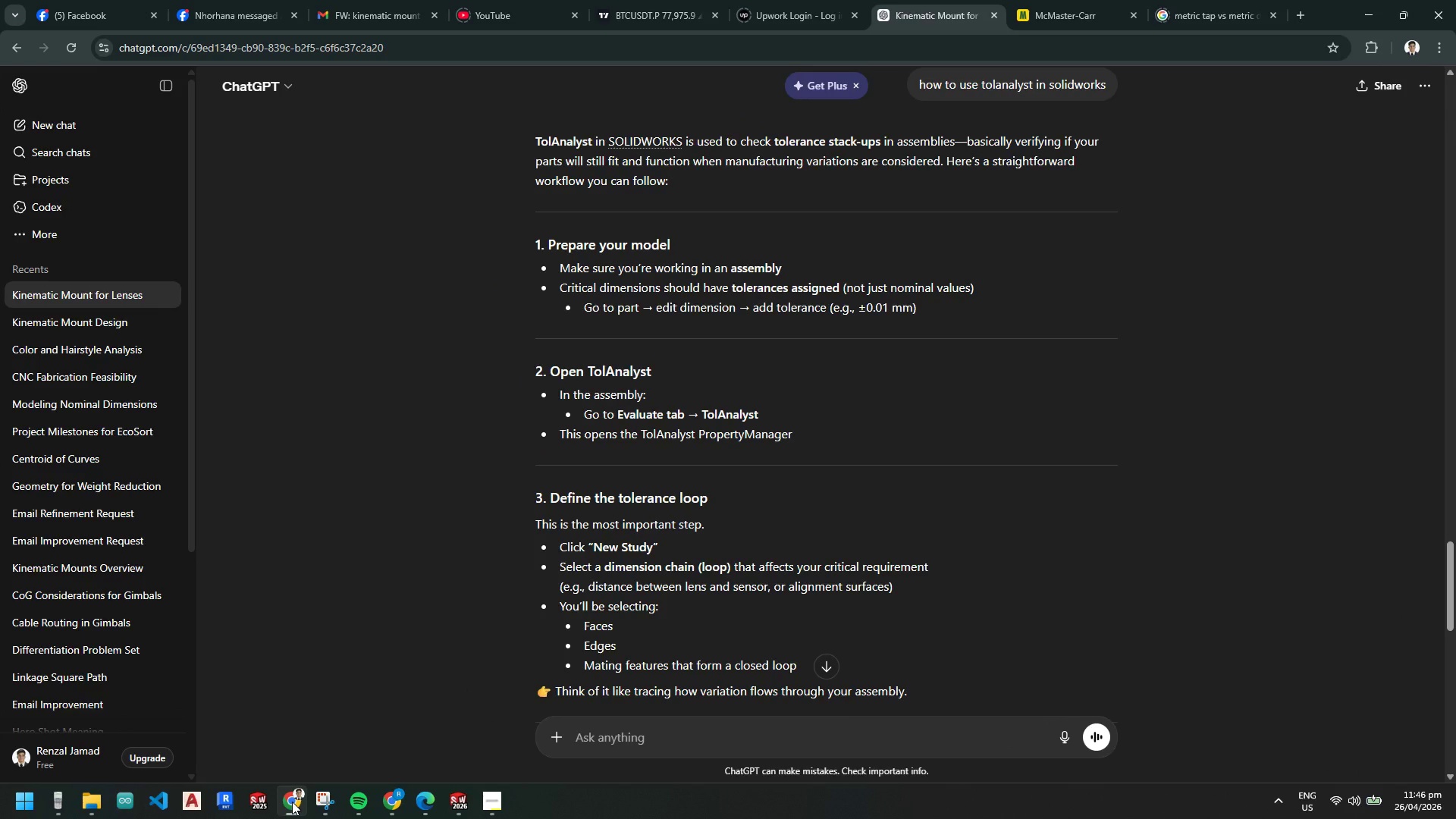 
left_click([292, 802])
 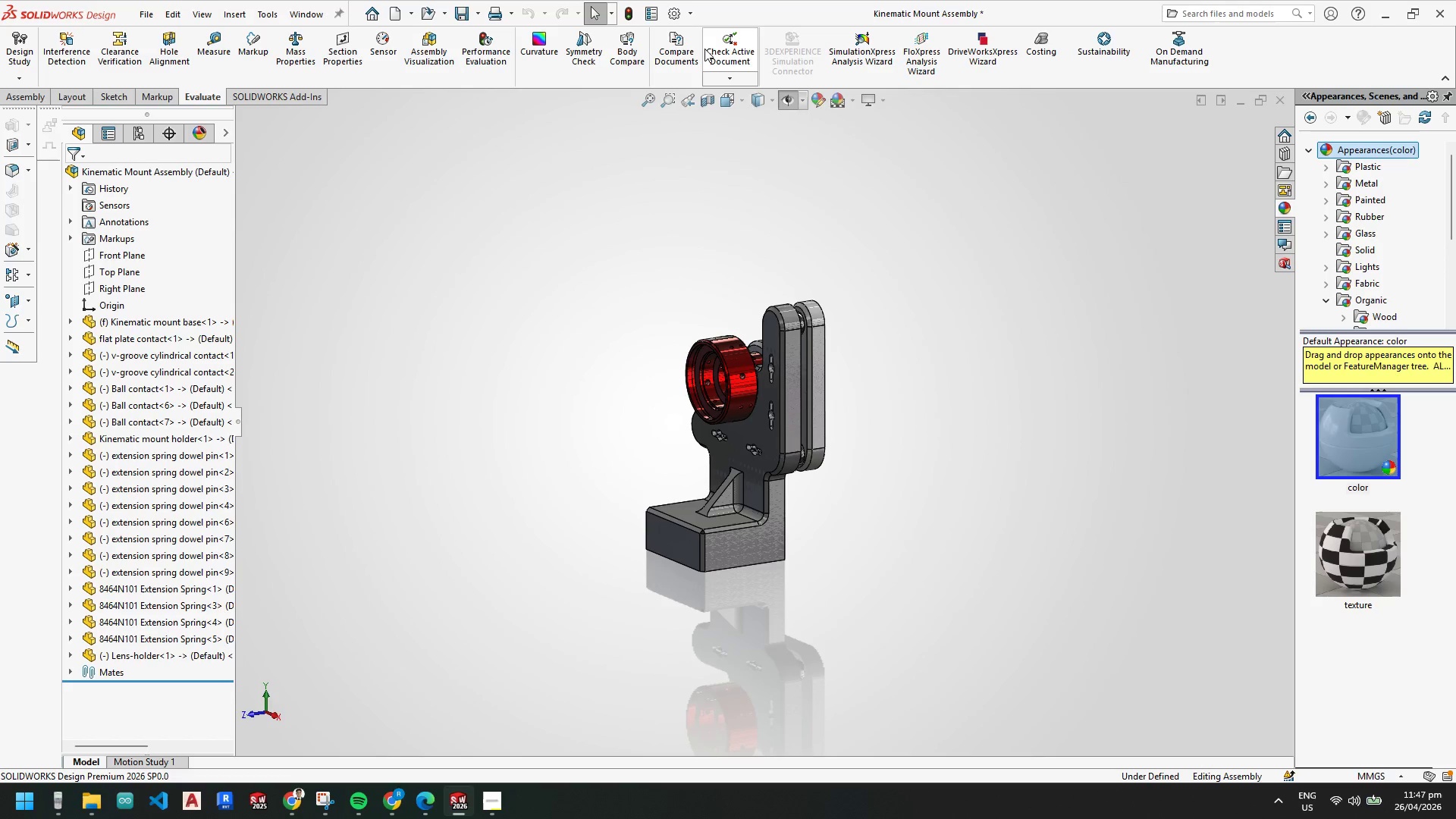 
left_click([725, 83])
 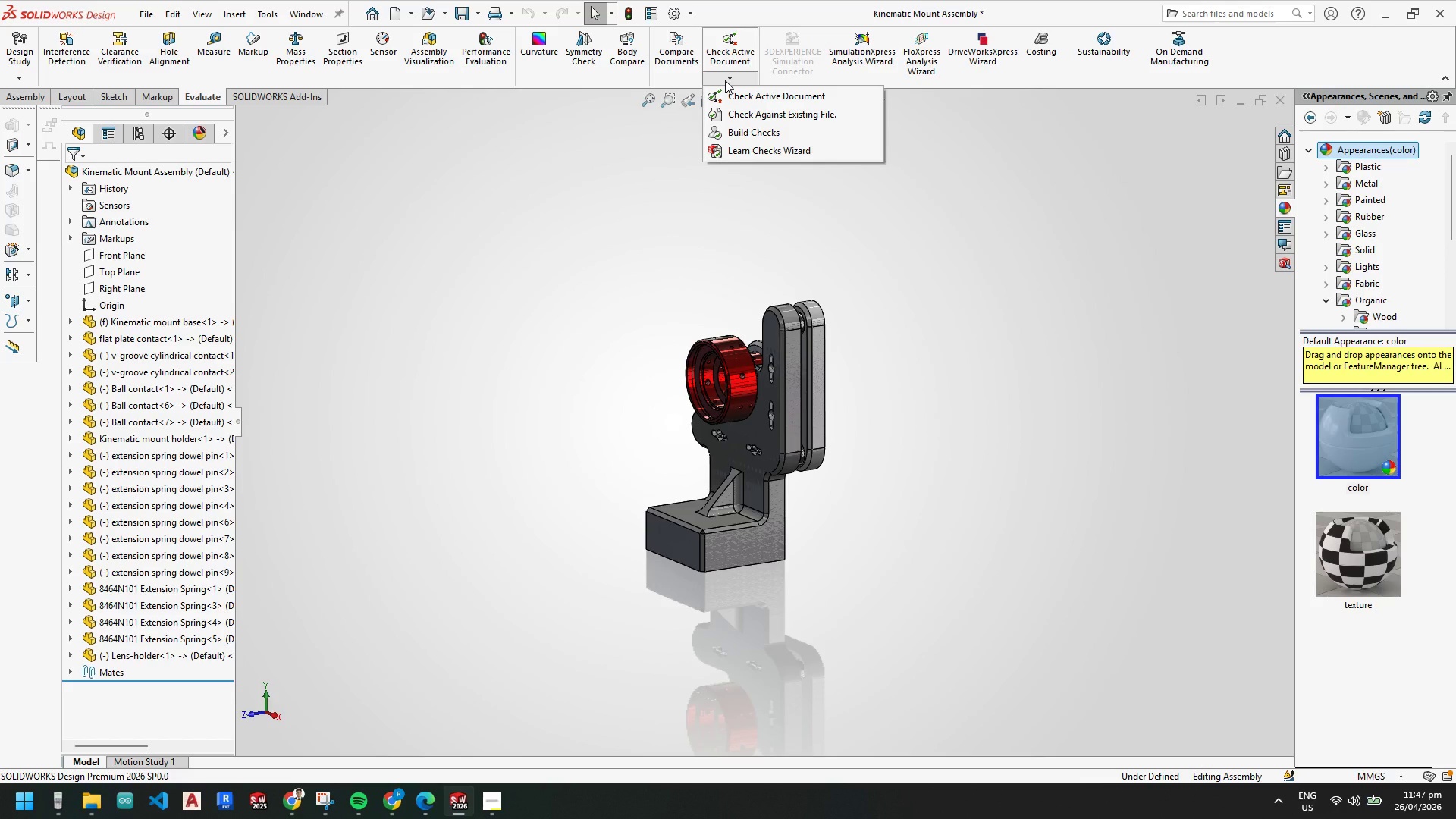 
left_click([725, 80])
 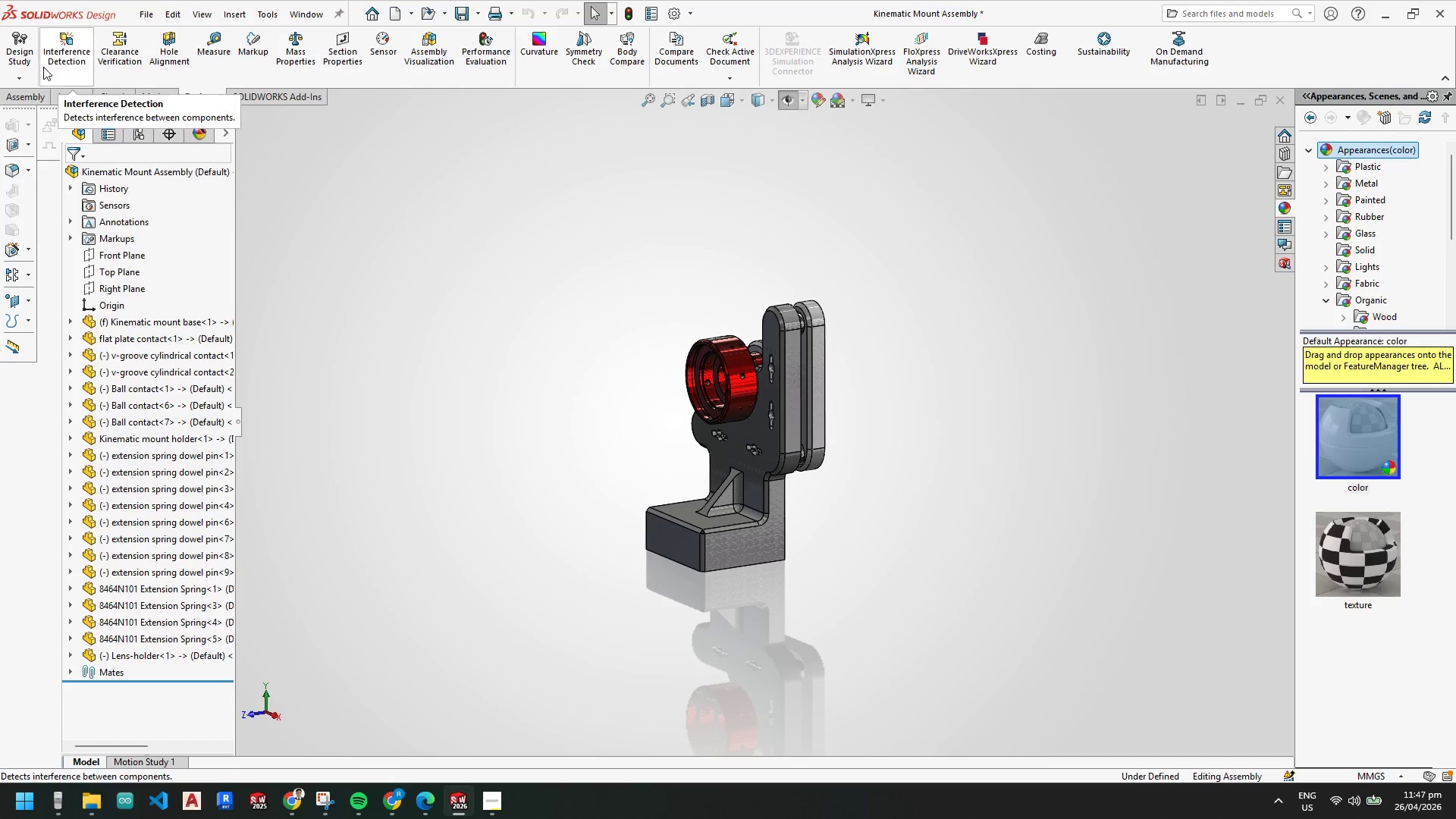 
wait(5.73)
 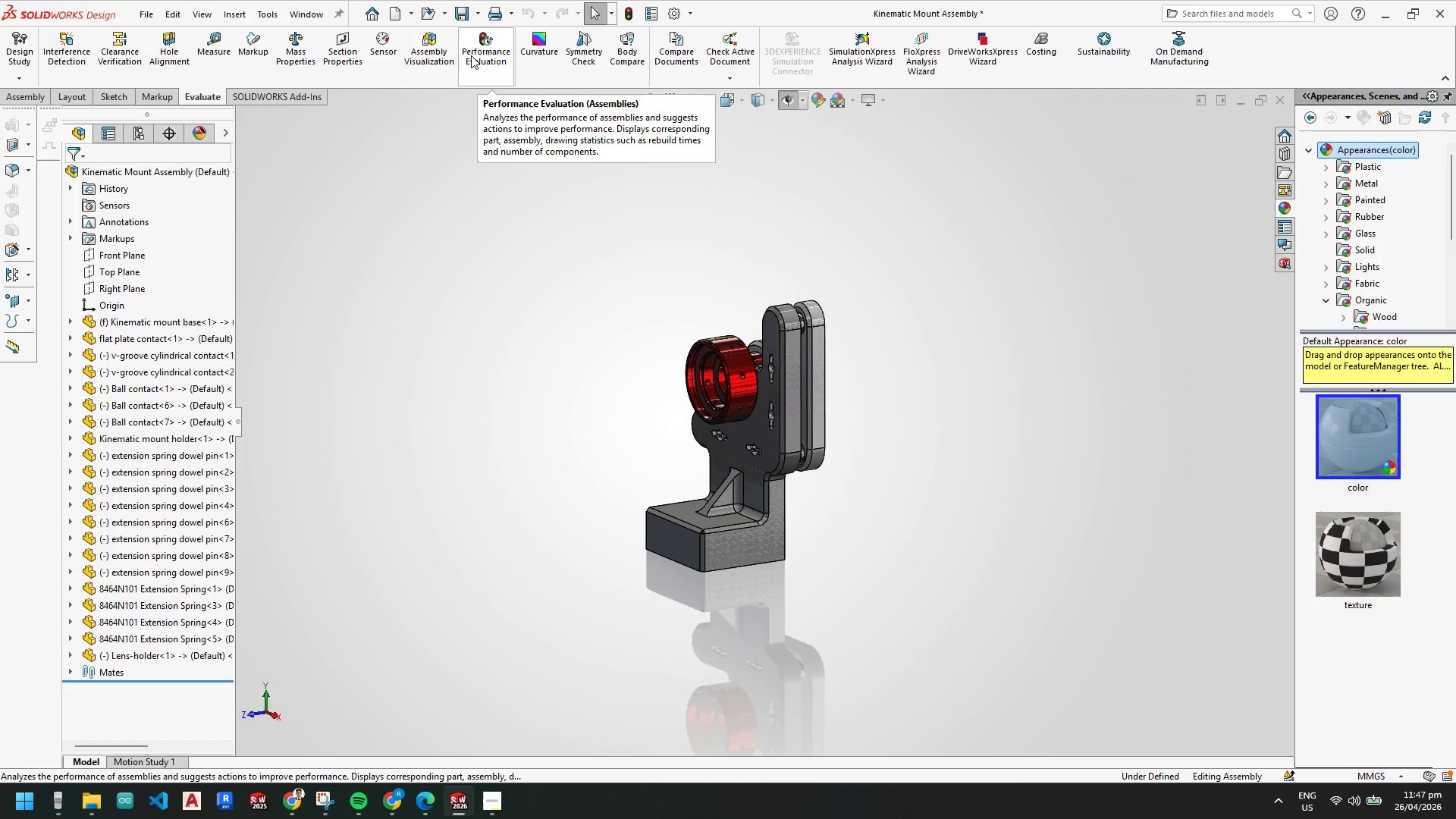 
left_click([1235, 17])
 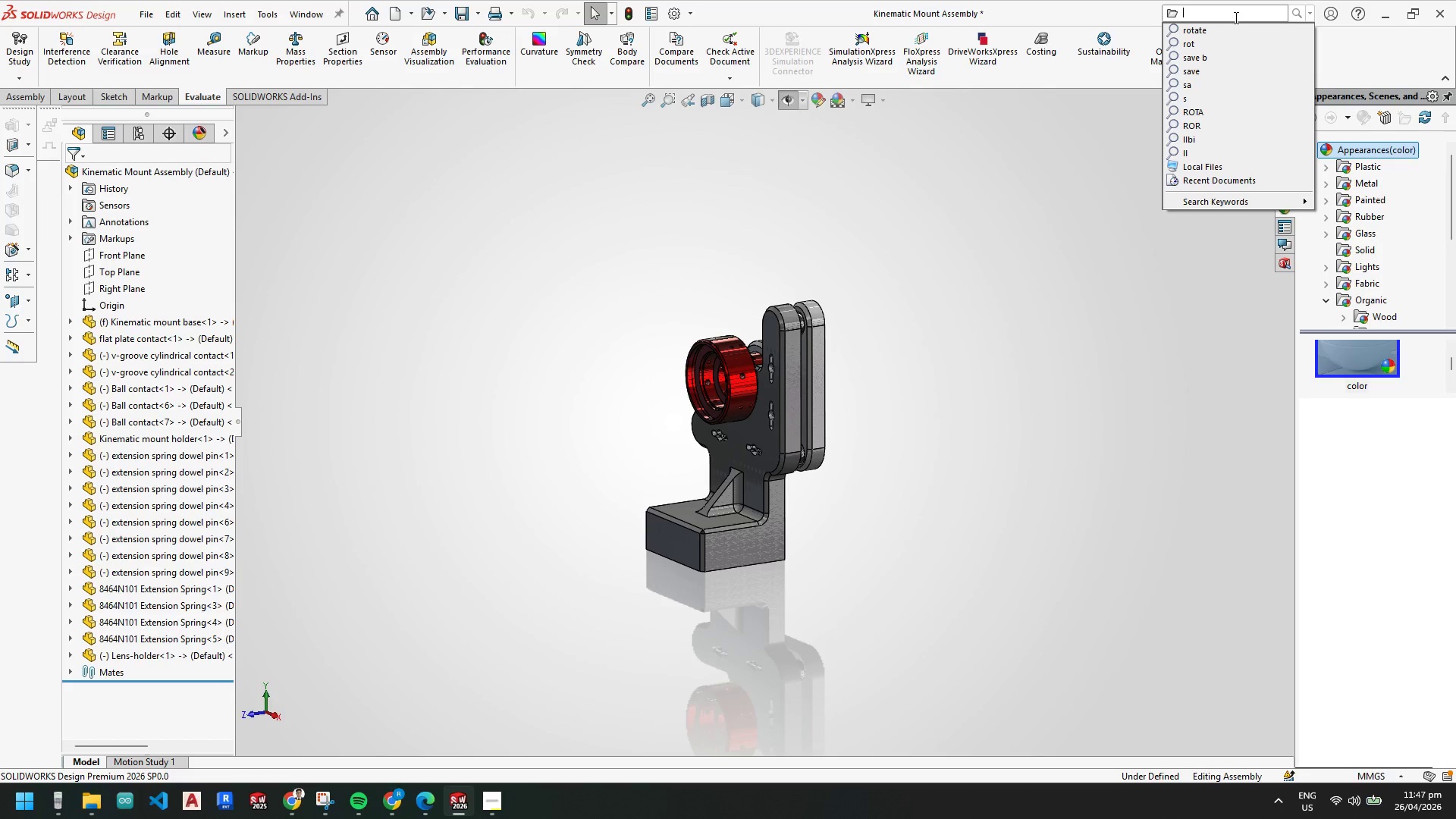 
type(tol)
 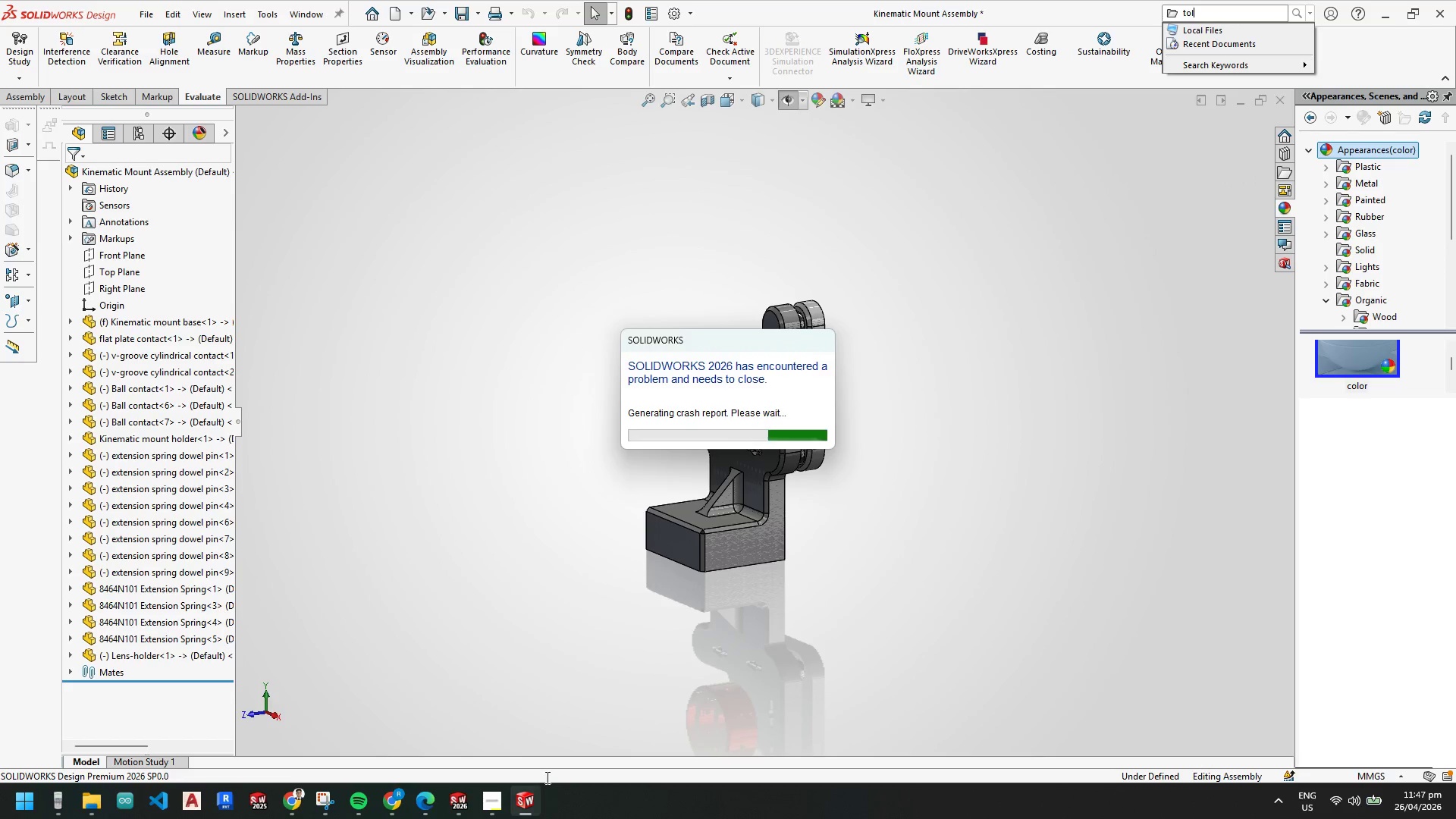 
wait(11.44)
 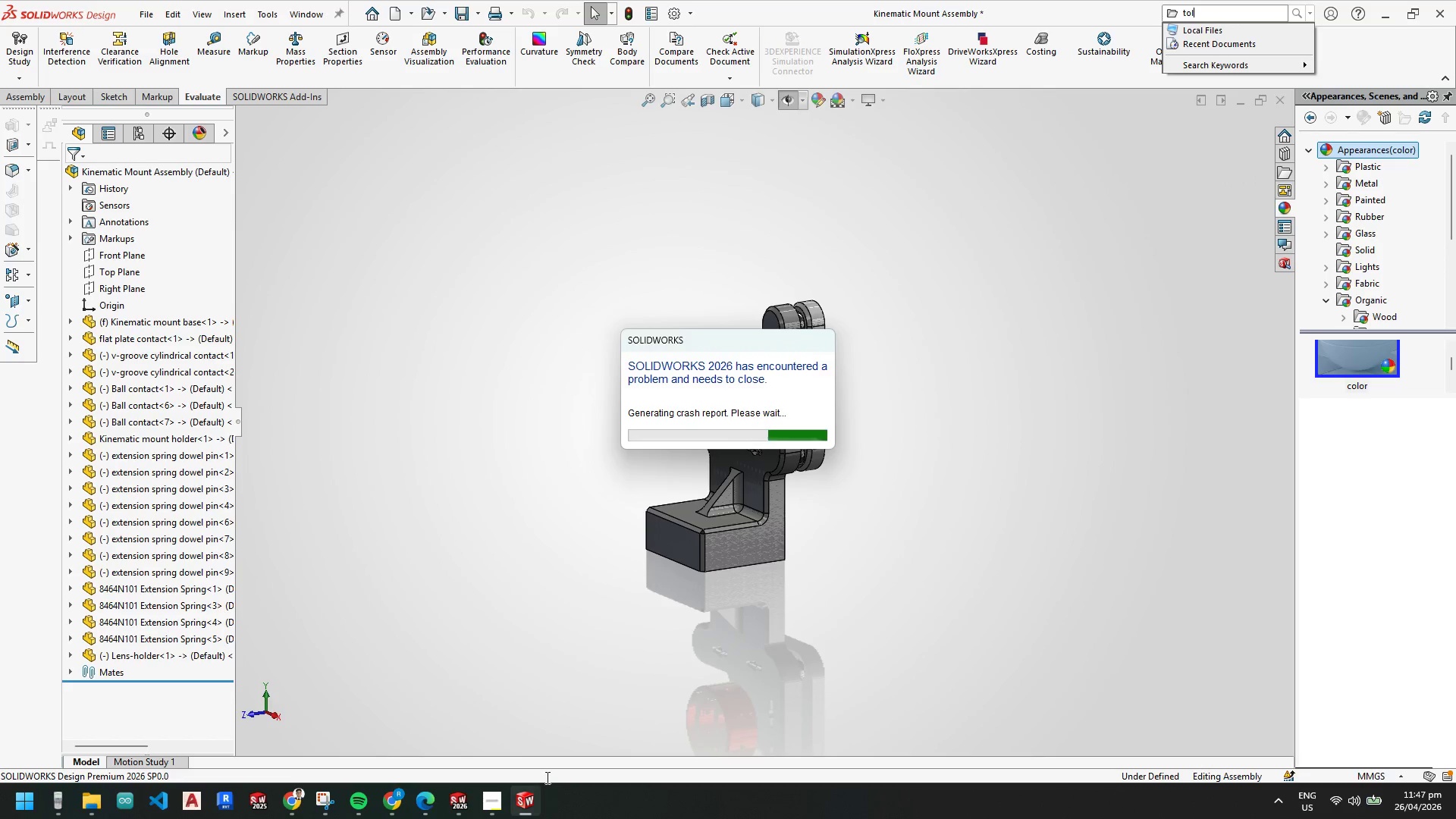 
left_click([768, 634])
 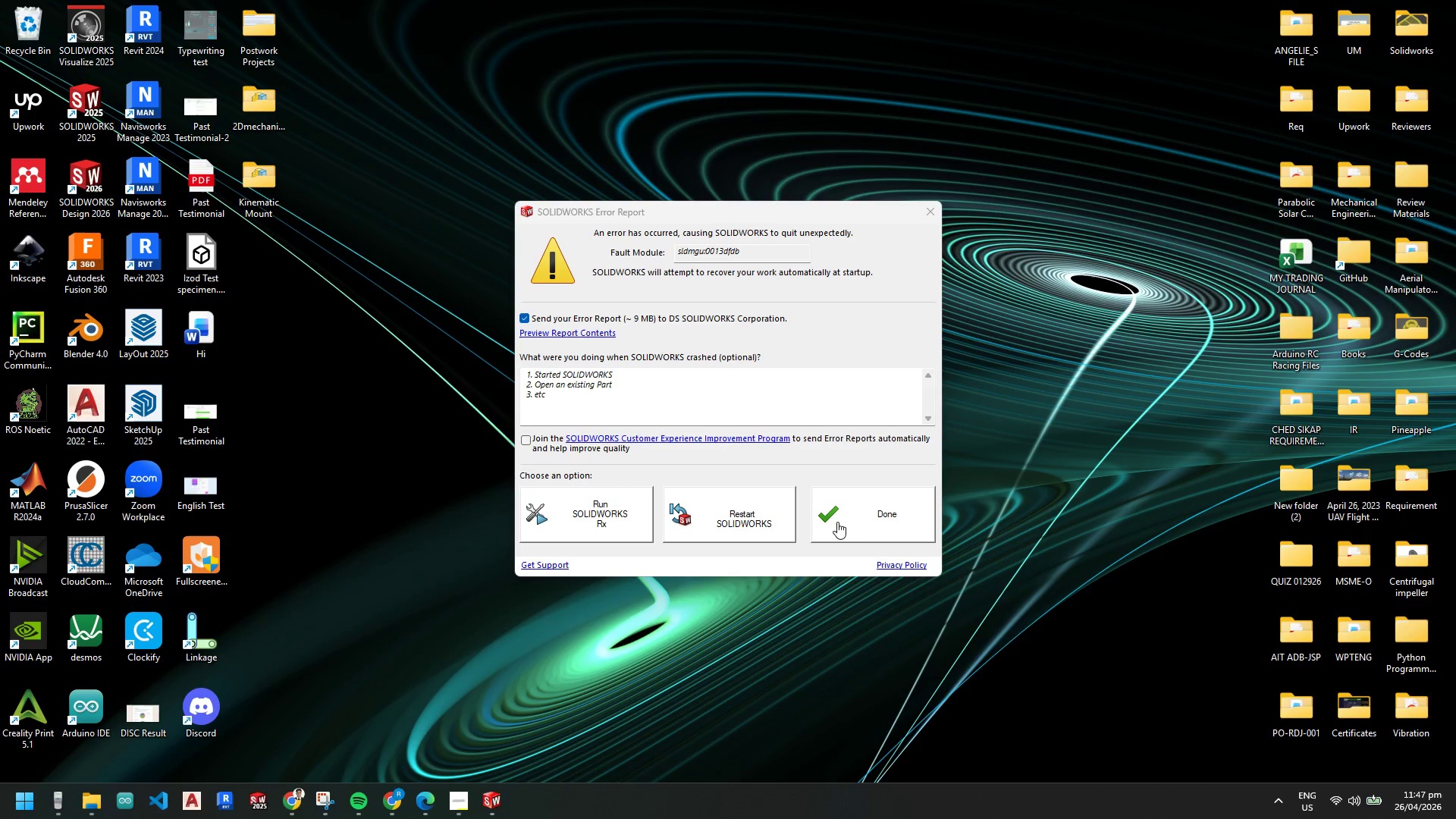 
left_click([765, 510])
 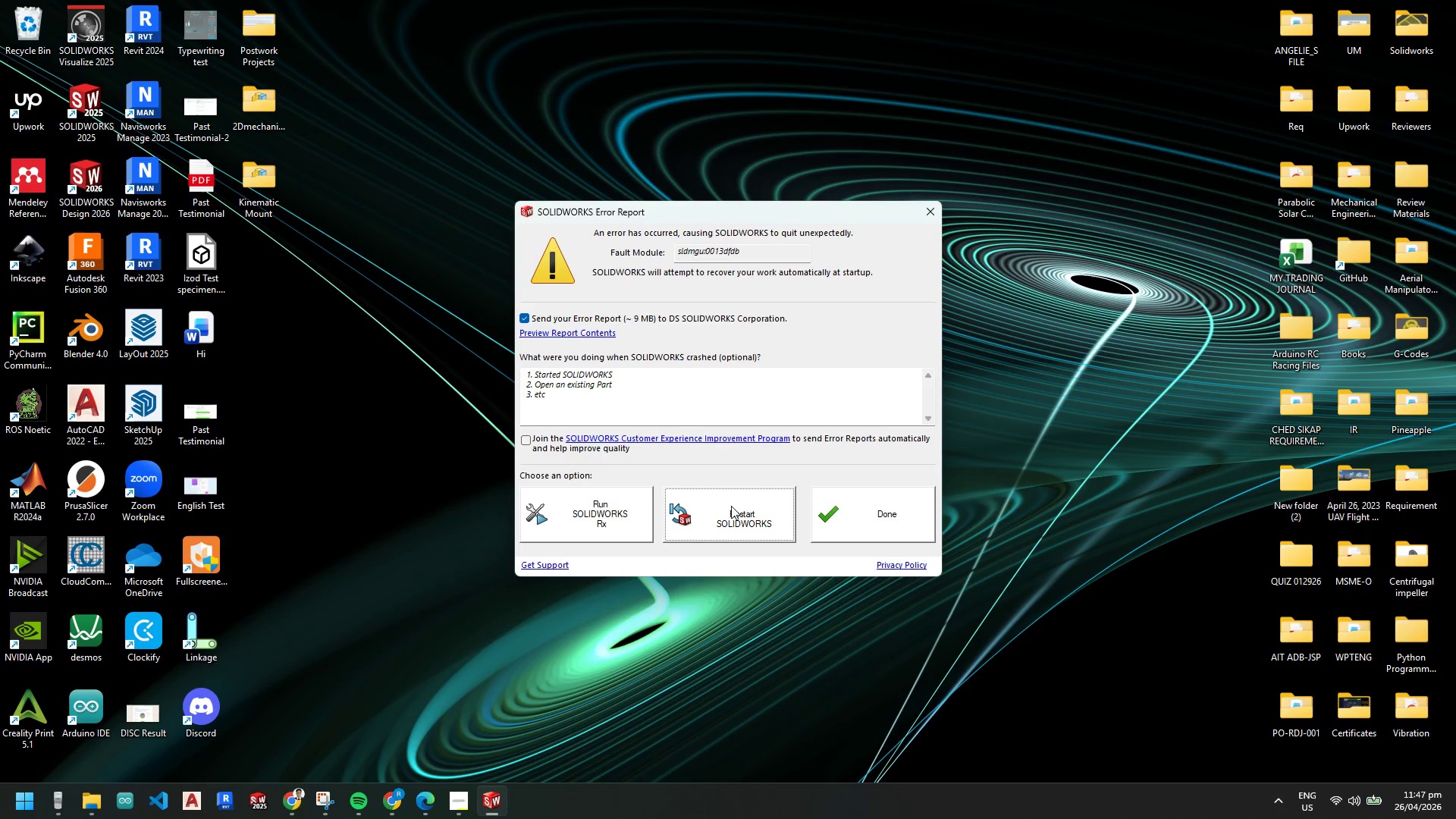 
left_click([494, 805])
 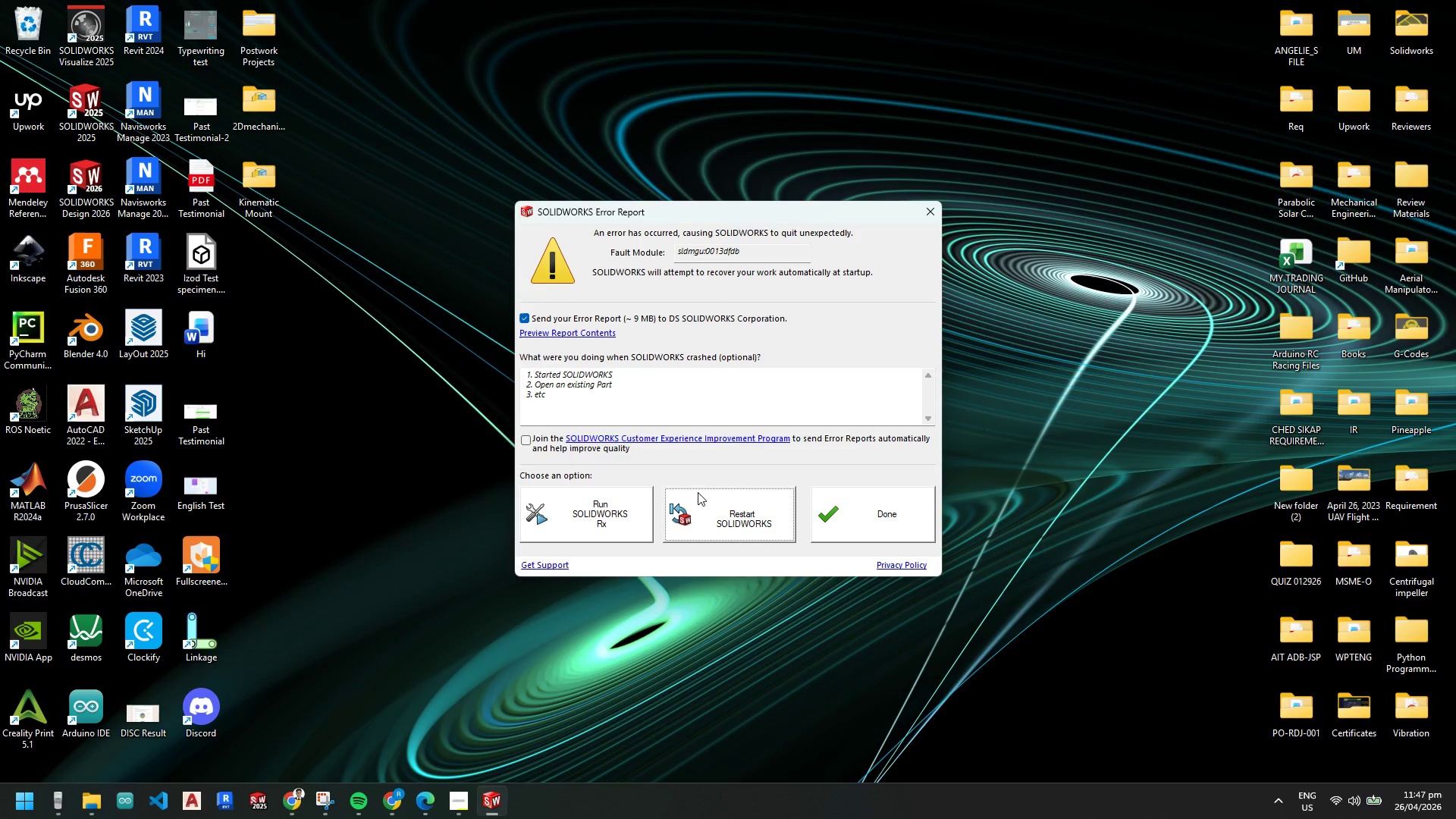 
left_click([745, 521])
 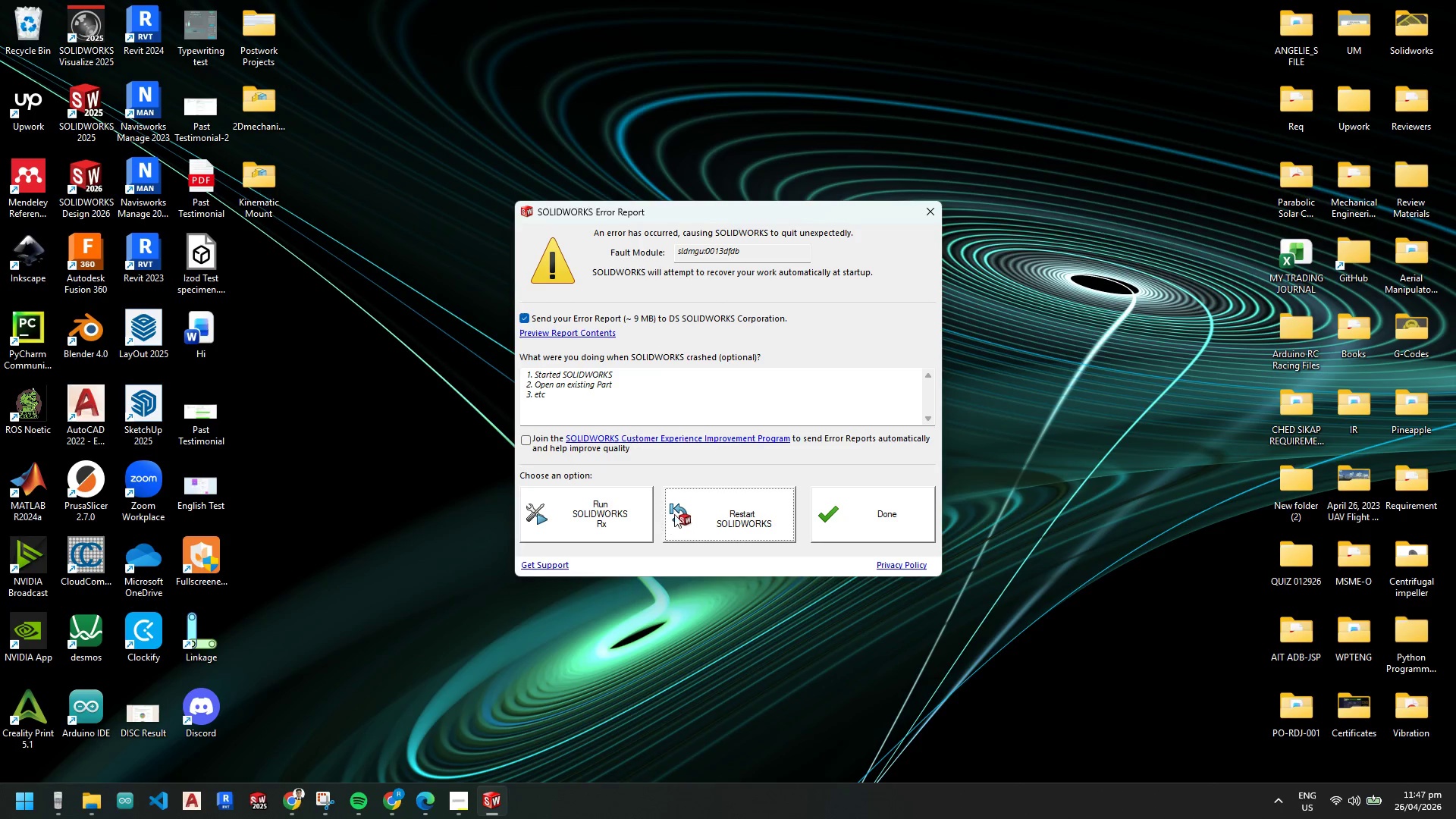 
left_click([714, 638])
 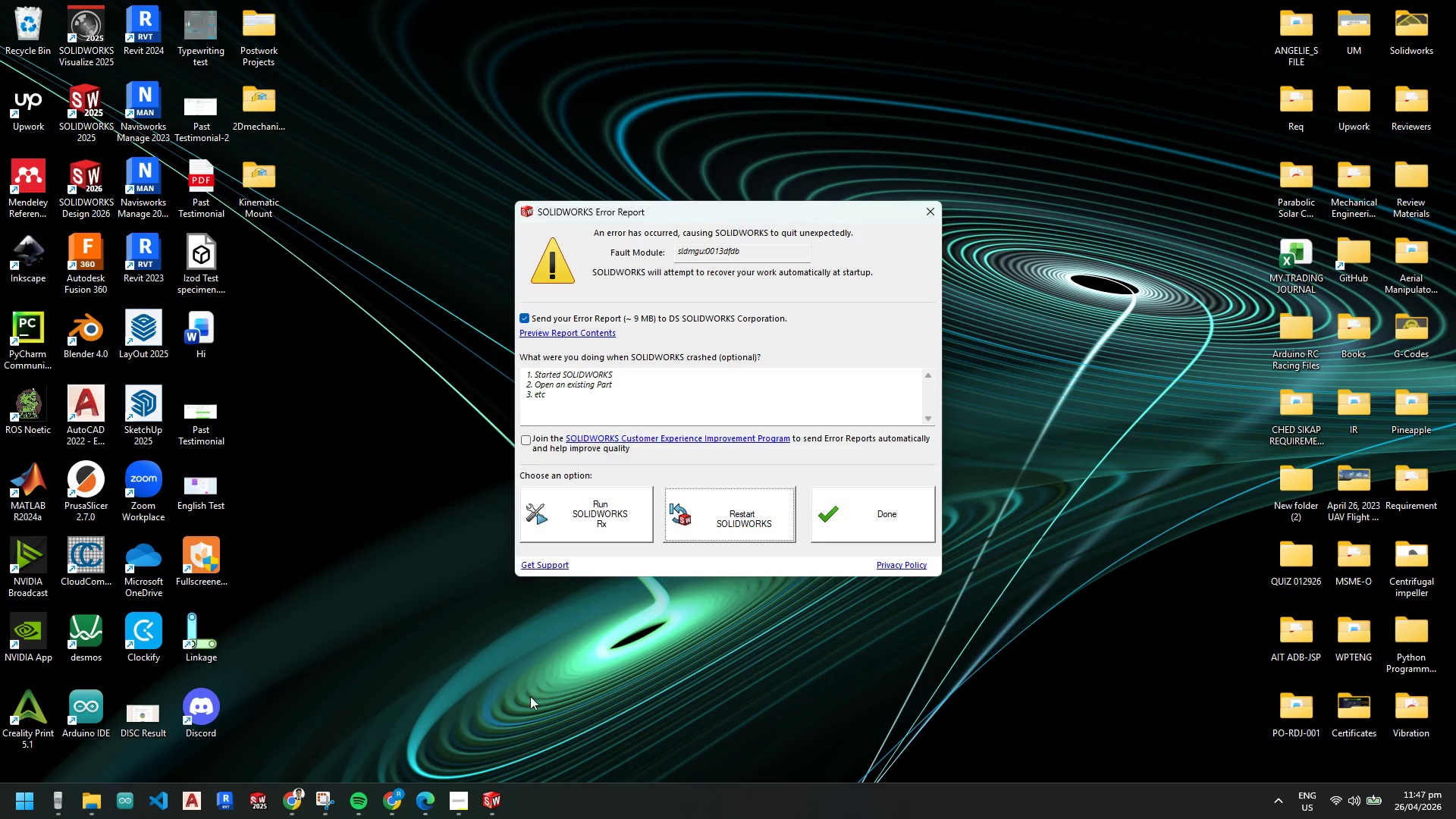 
left_click([457, 799])